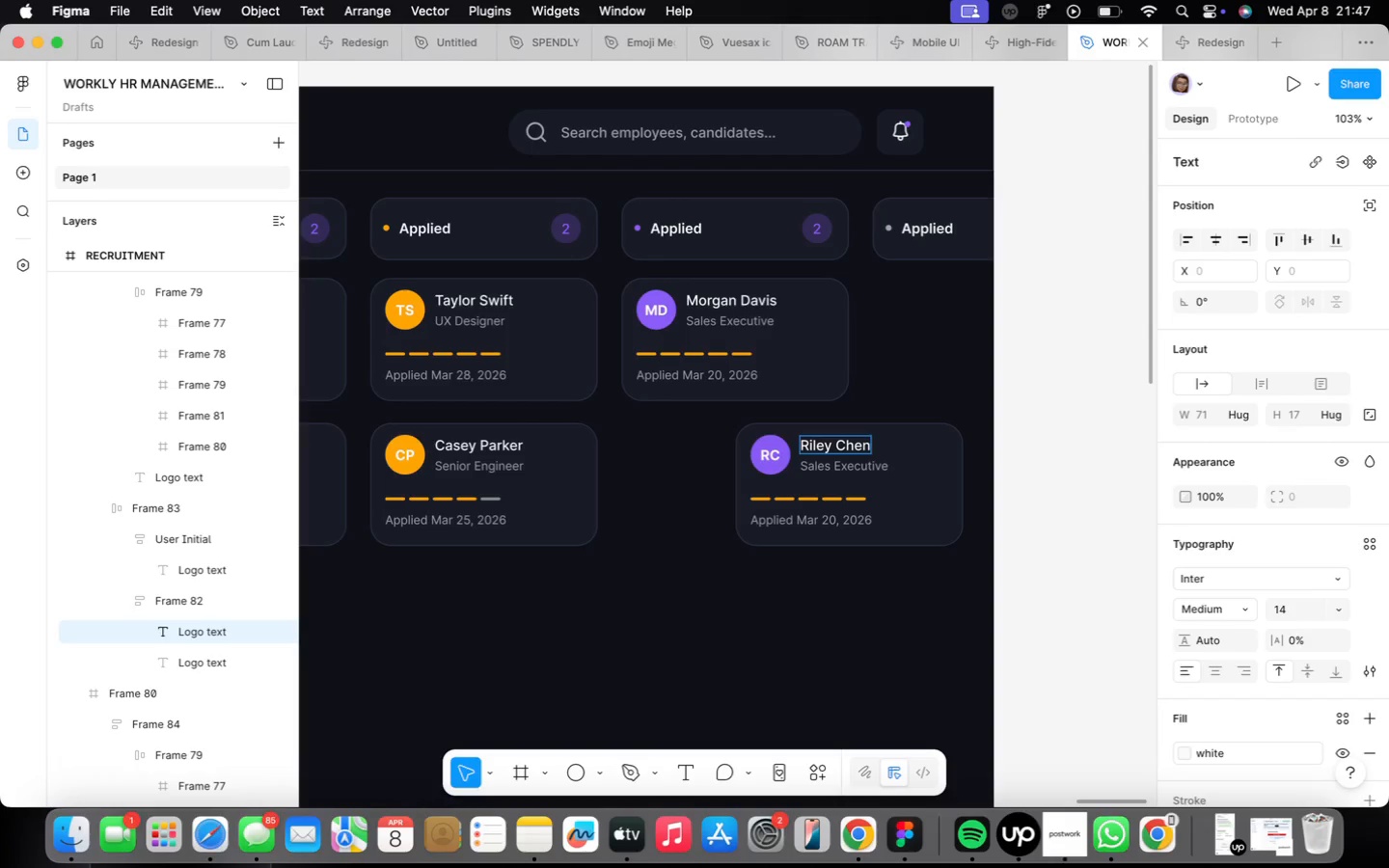 
wait(9.79)
 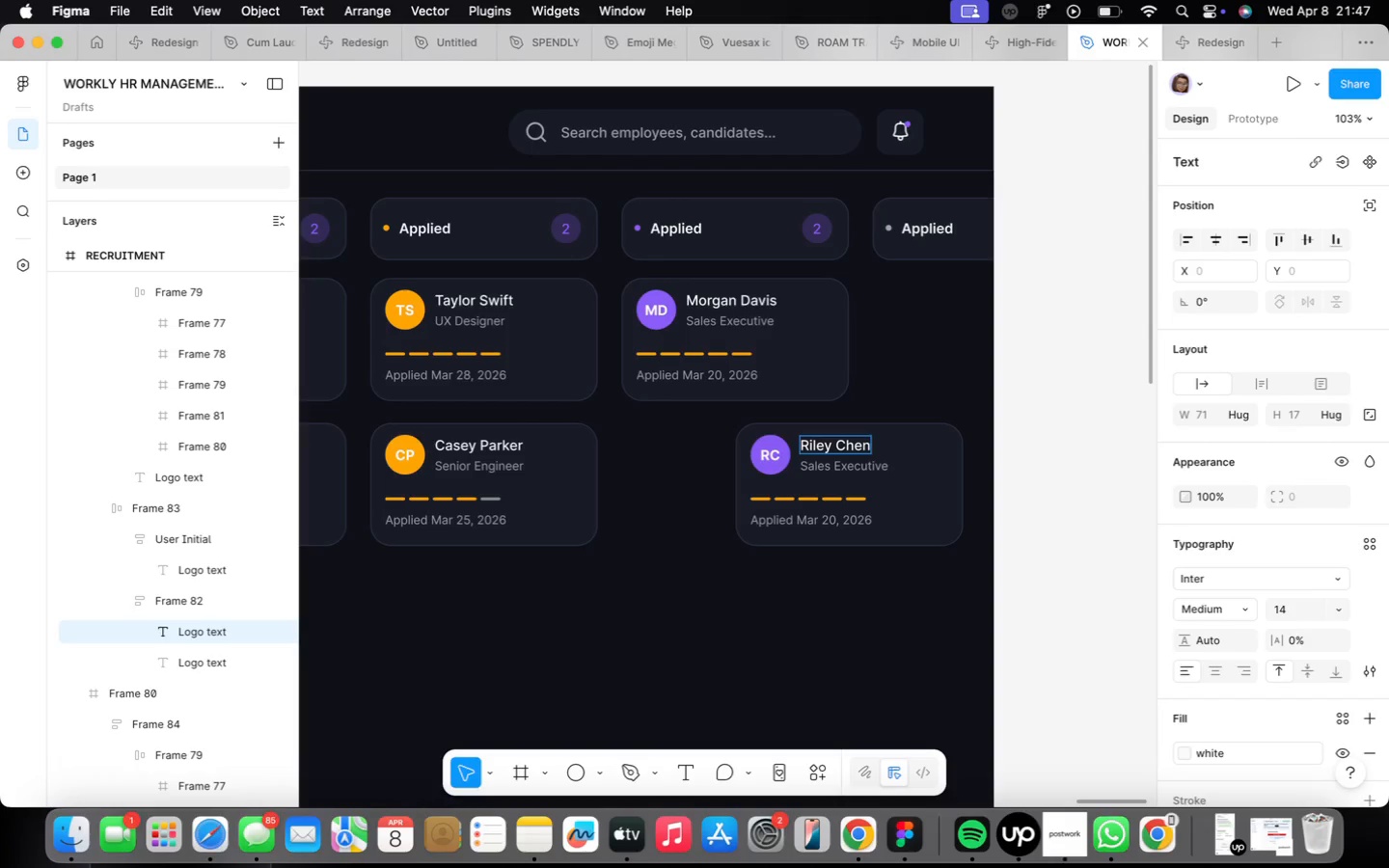 
double_click([829, 468])
 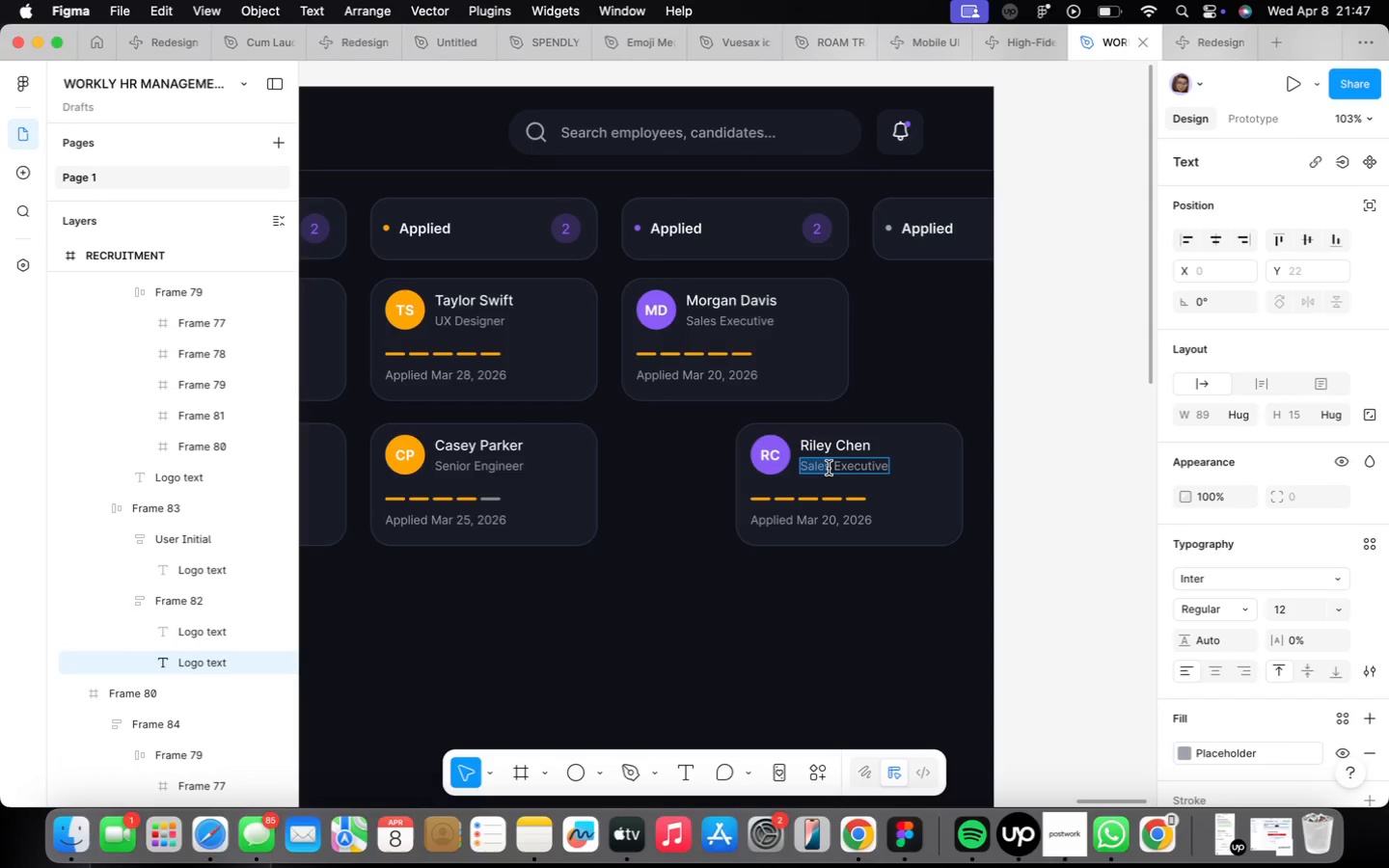 
triple_click([829, 468])
 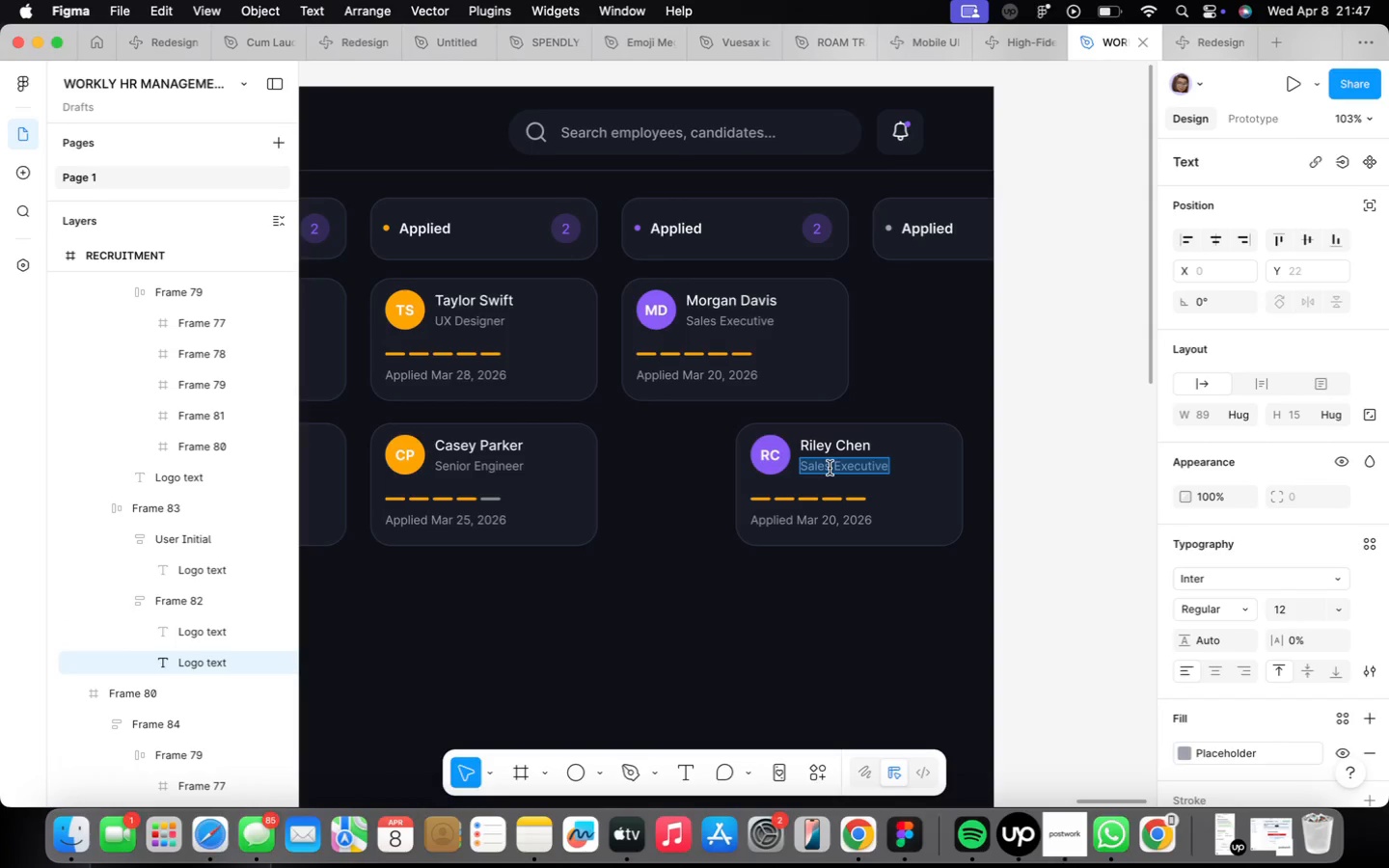 
key(Alt+CapsLock)
 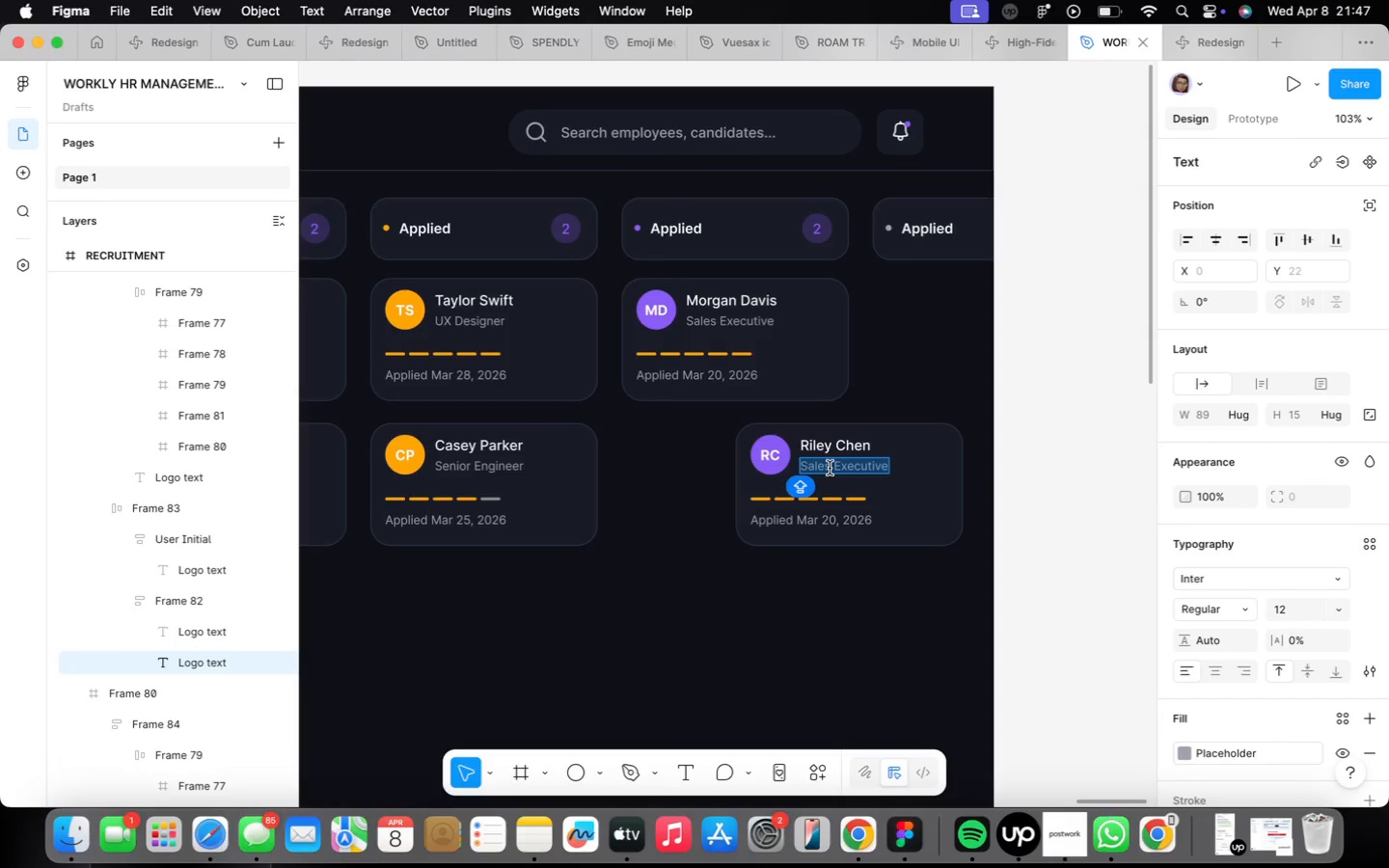 
key(Alt+D)
 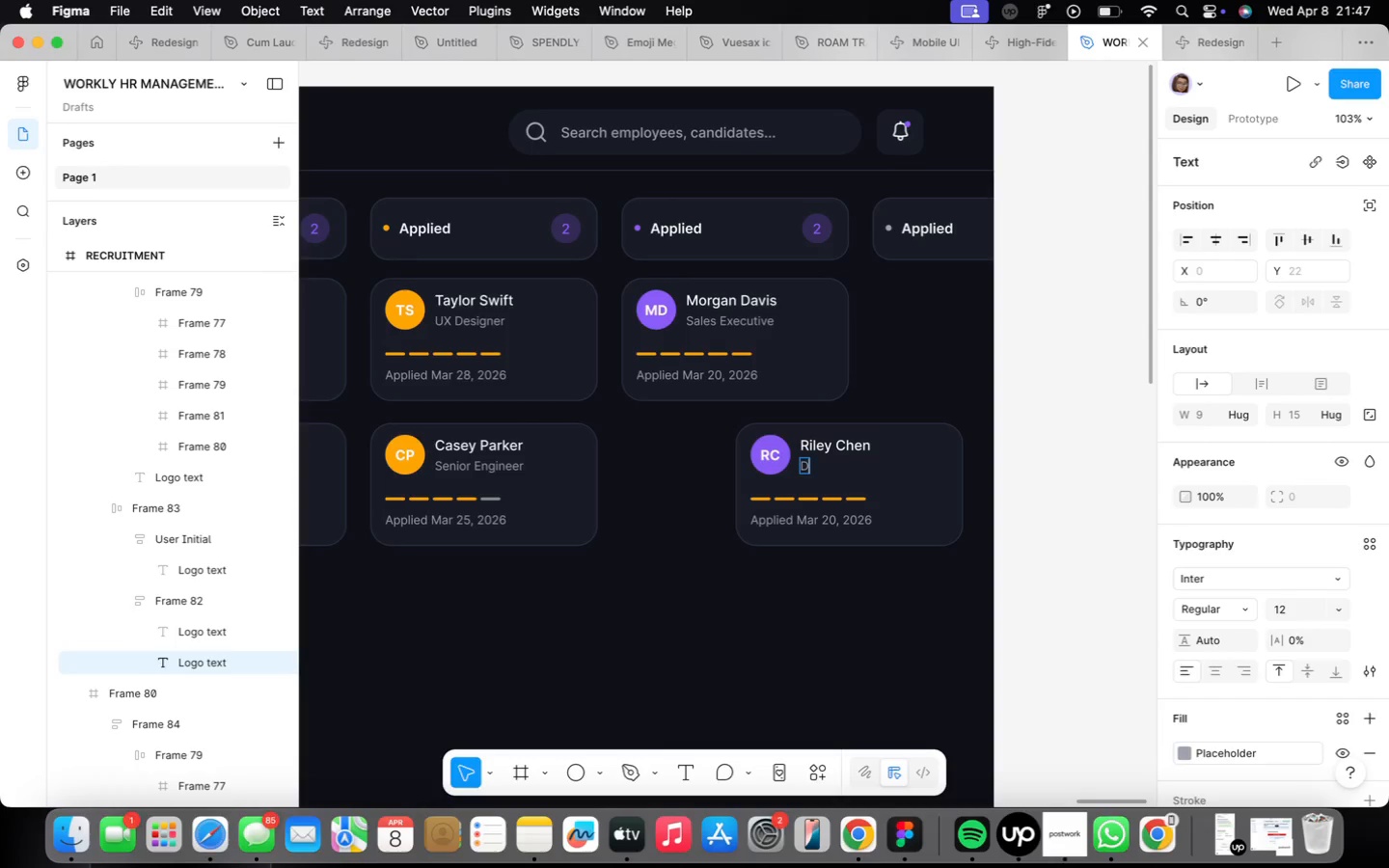 
key(Alt+CapsLock)
 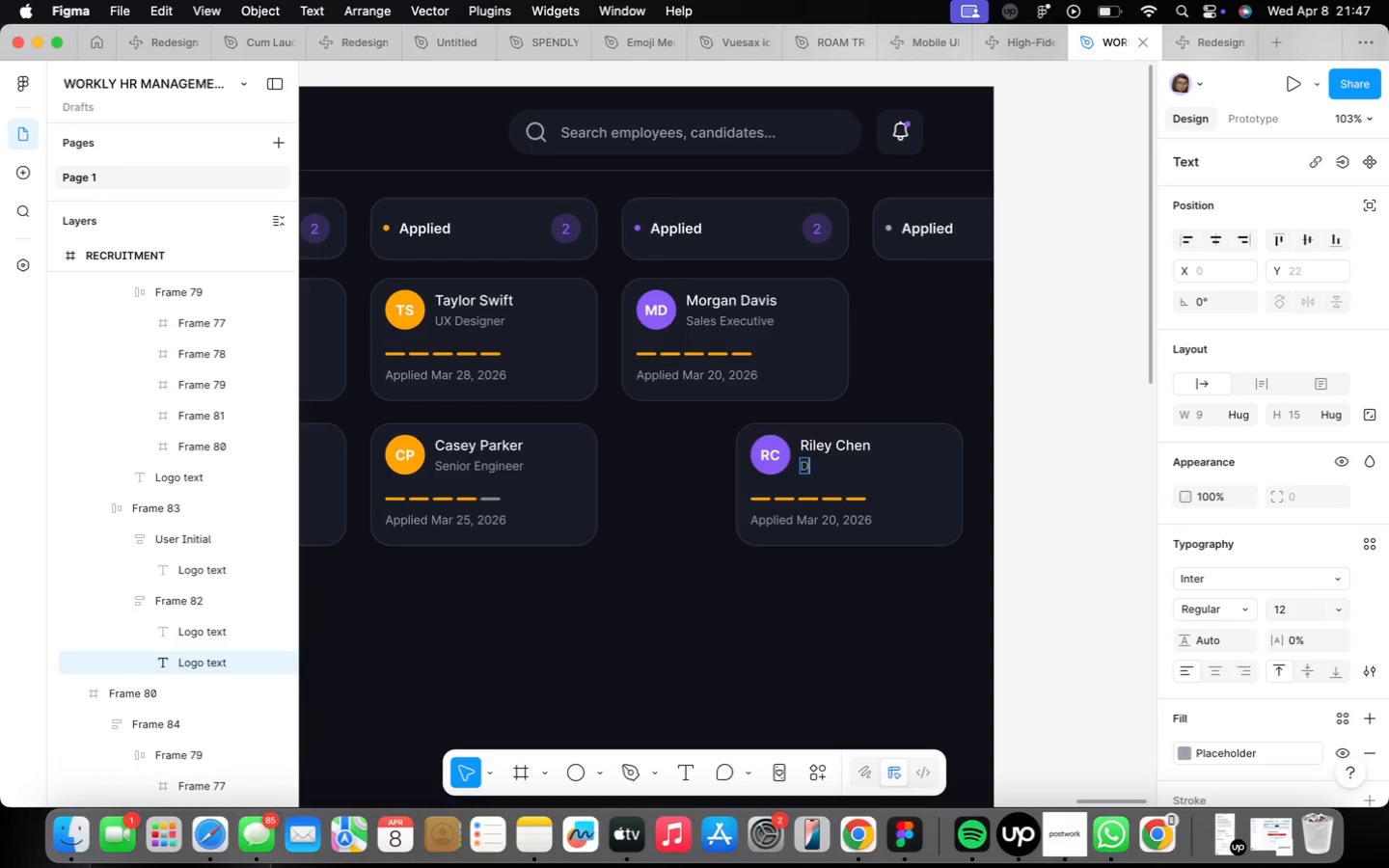 
key(Alt+A)
 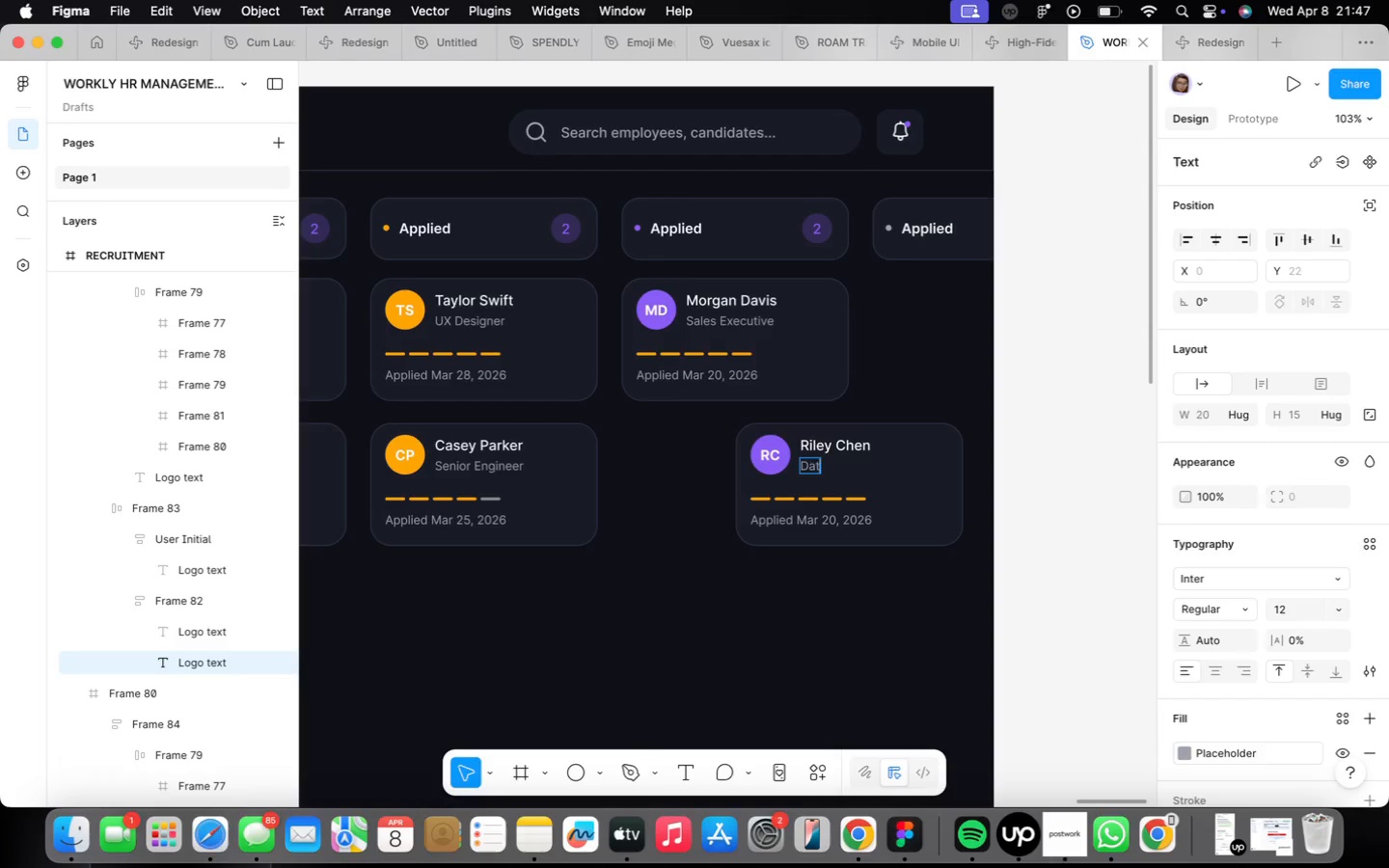 
key(Alt+T)
 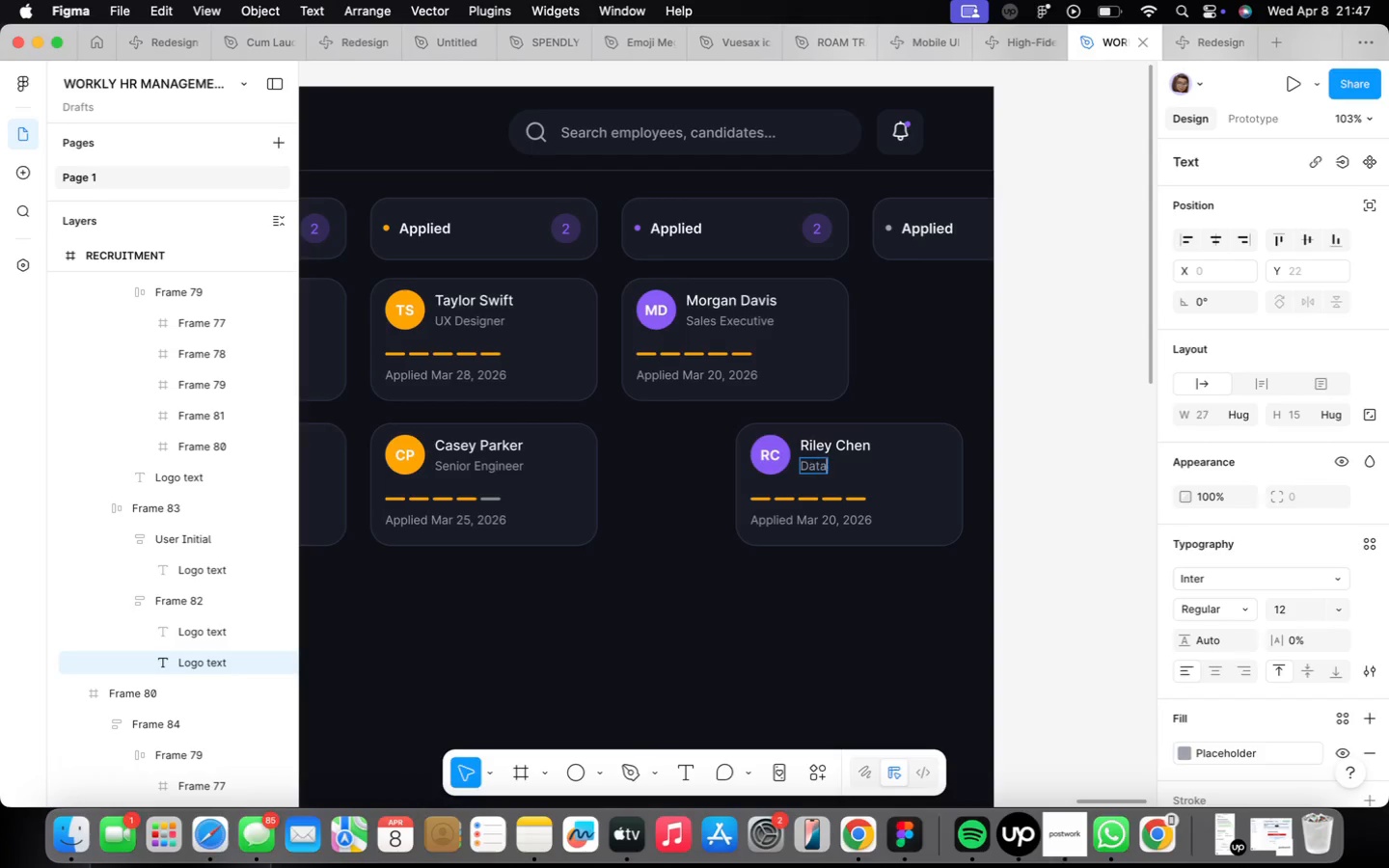 
key(Alt+A)
 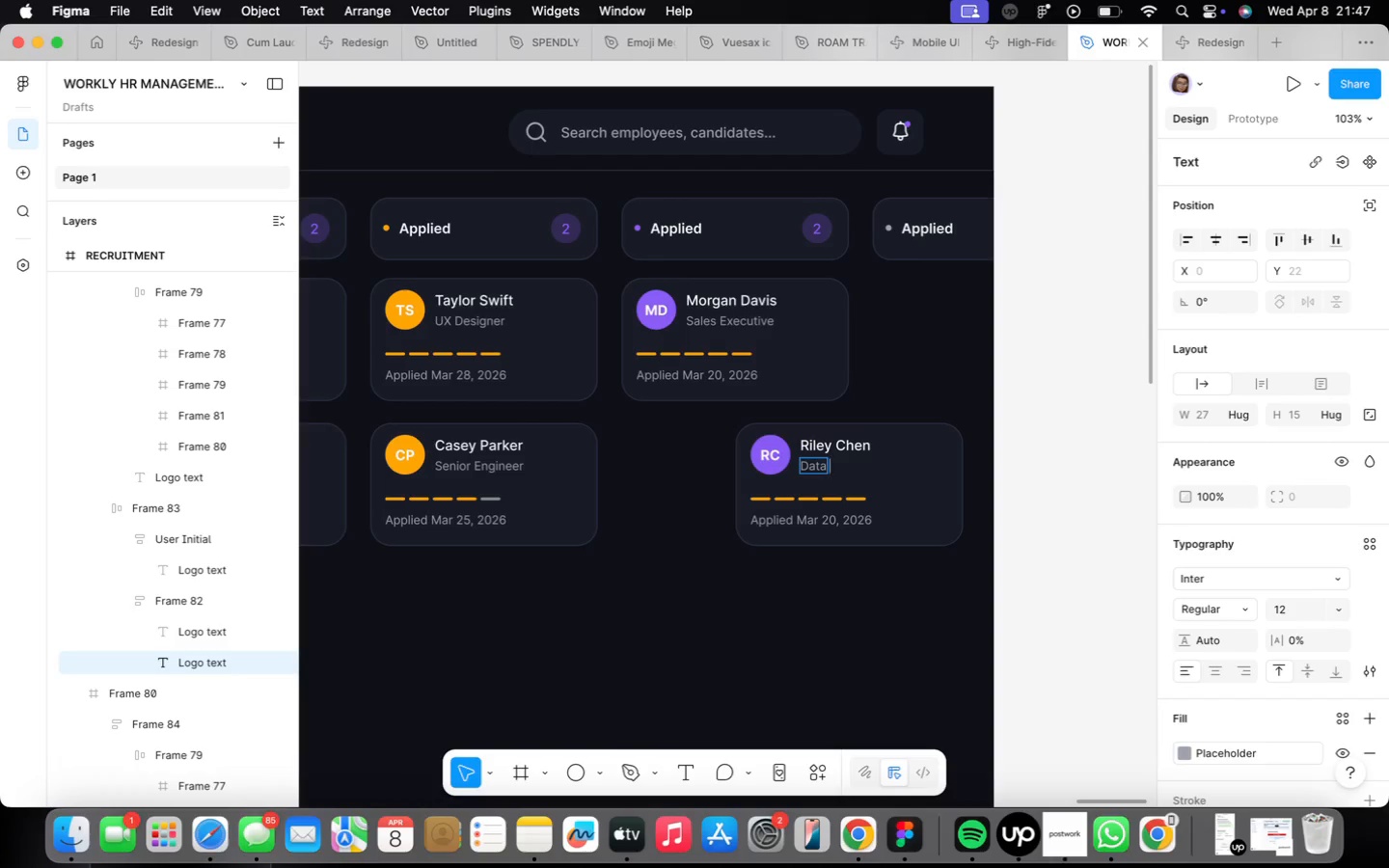 
key(Alt+Space)
 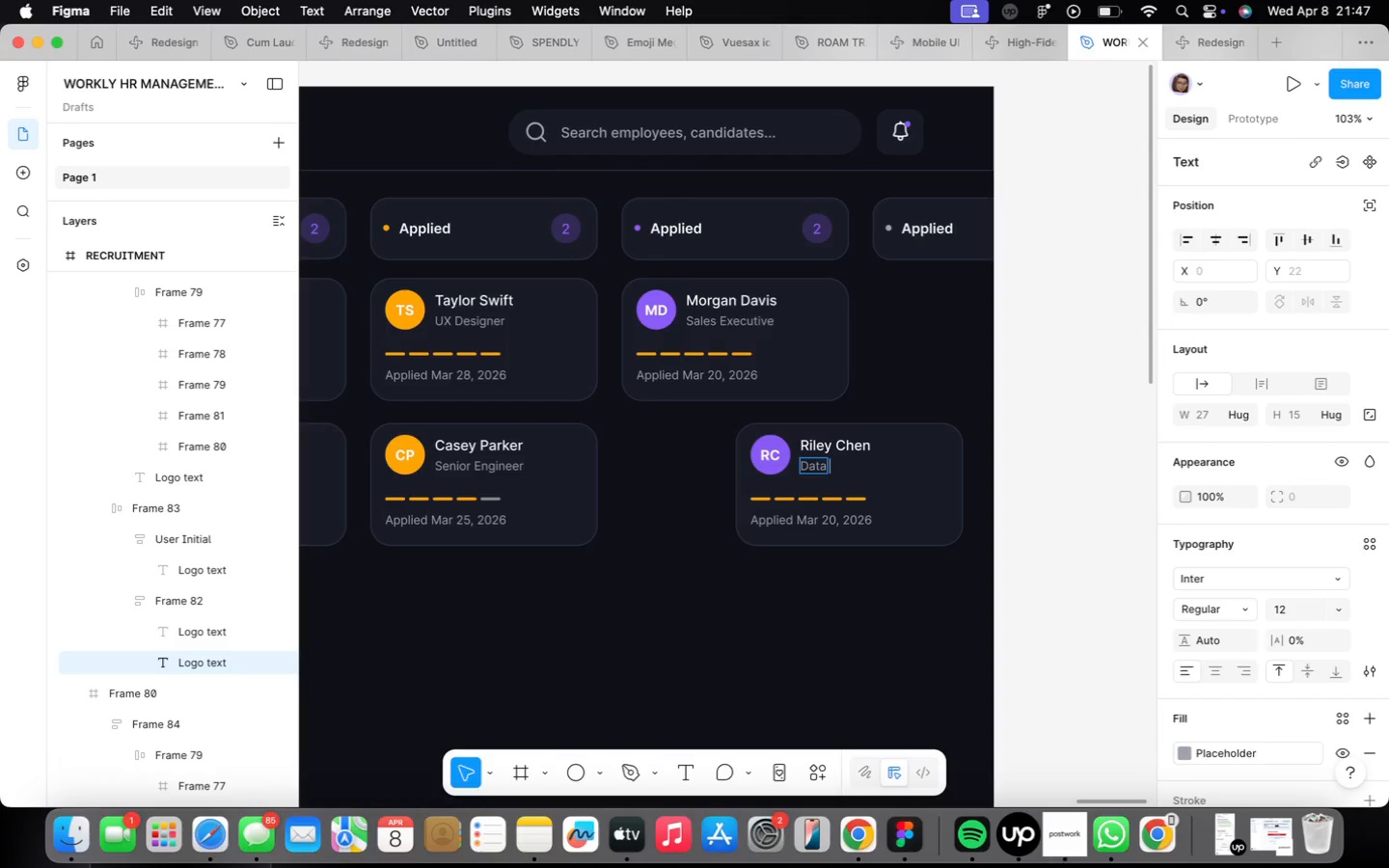 
key(Alt+CapsLock)
 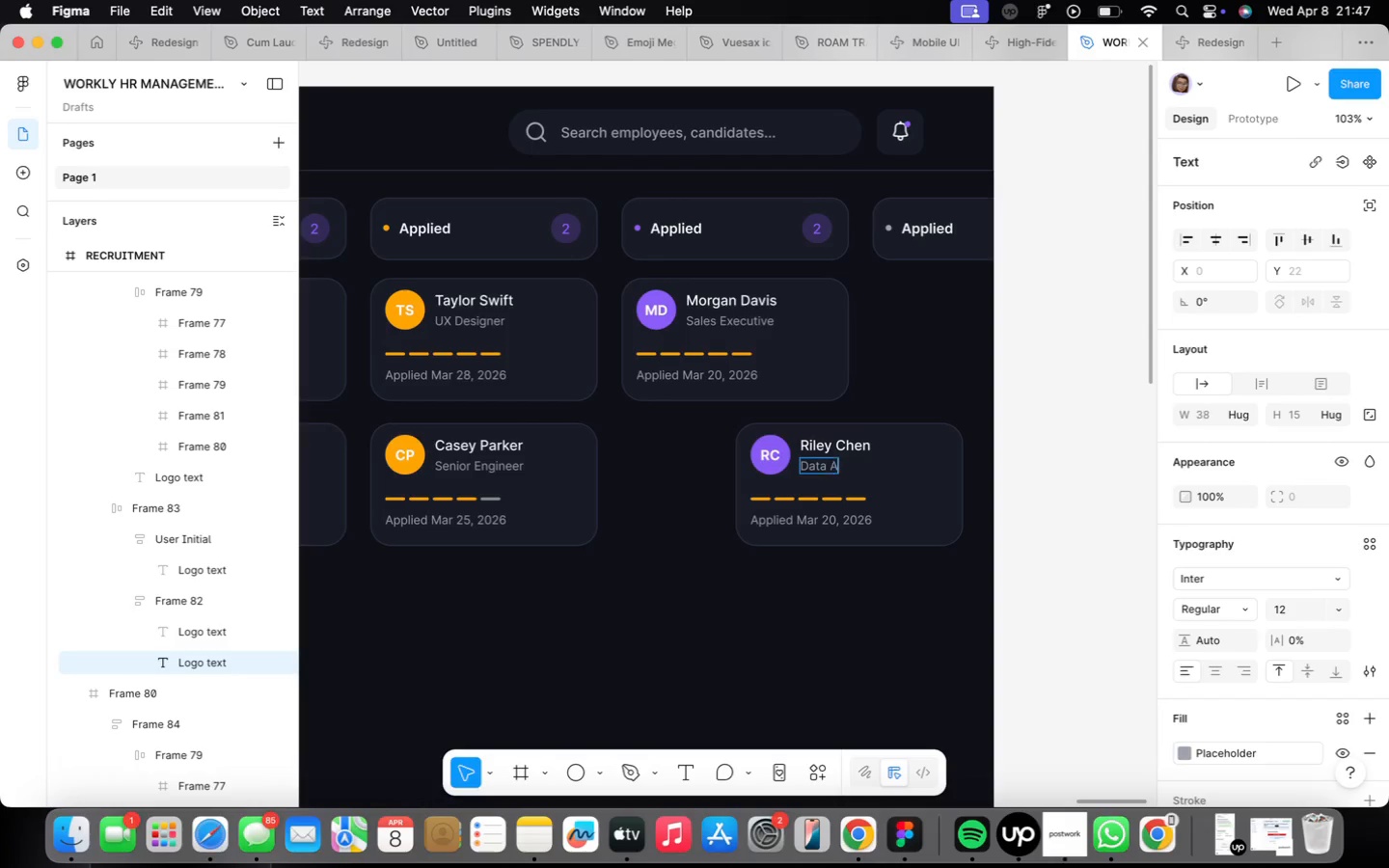 
key(Alt+A)
 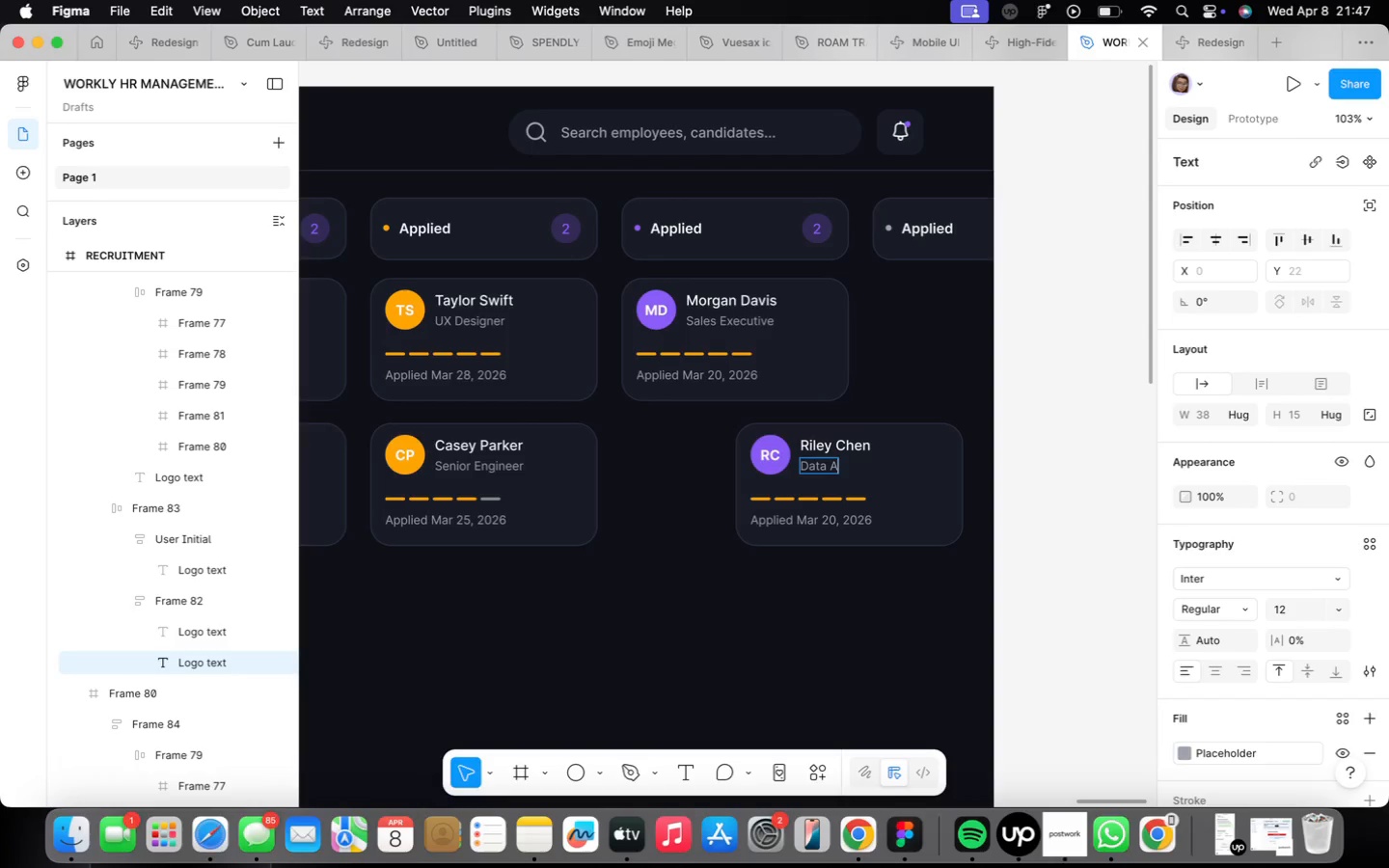 
key(Alt+CapsLock)
 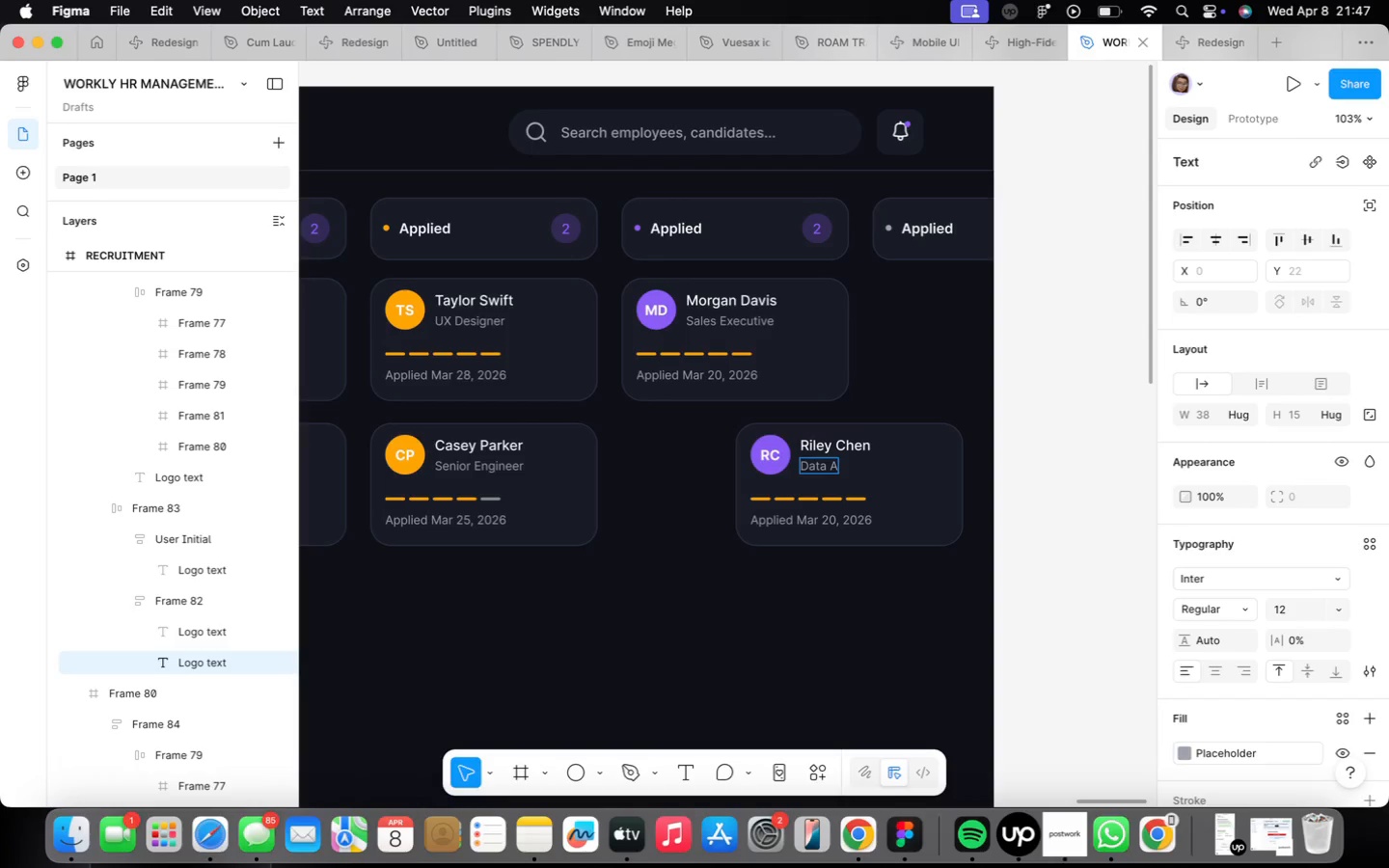 
key(Alt+N)
 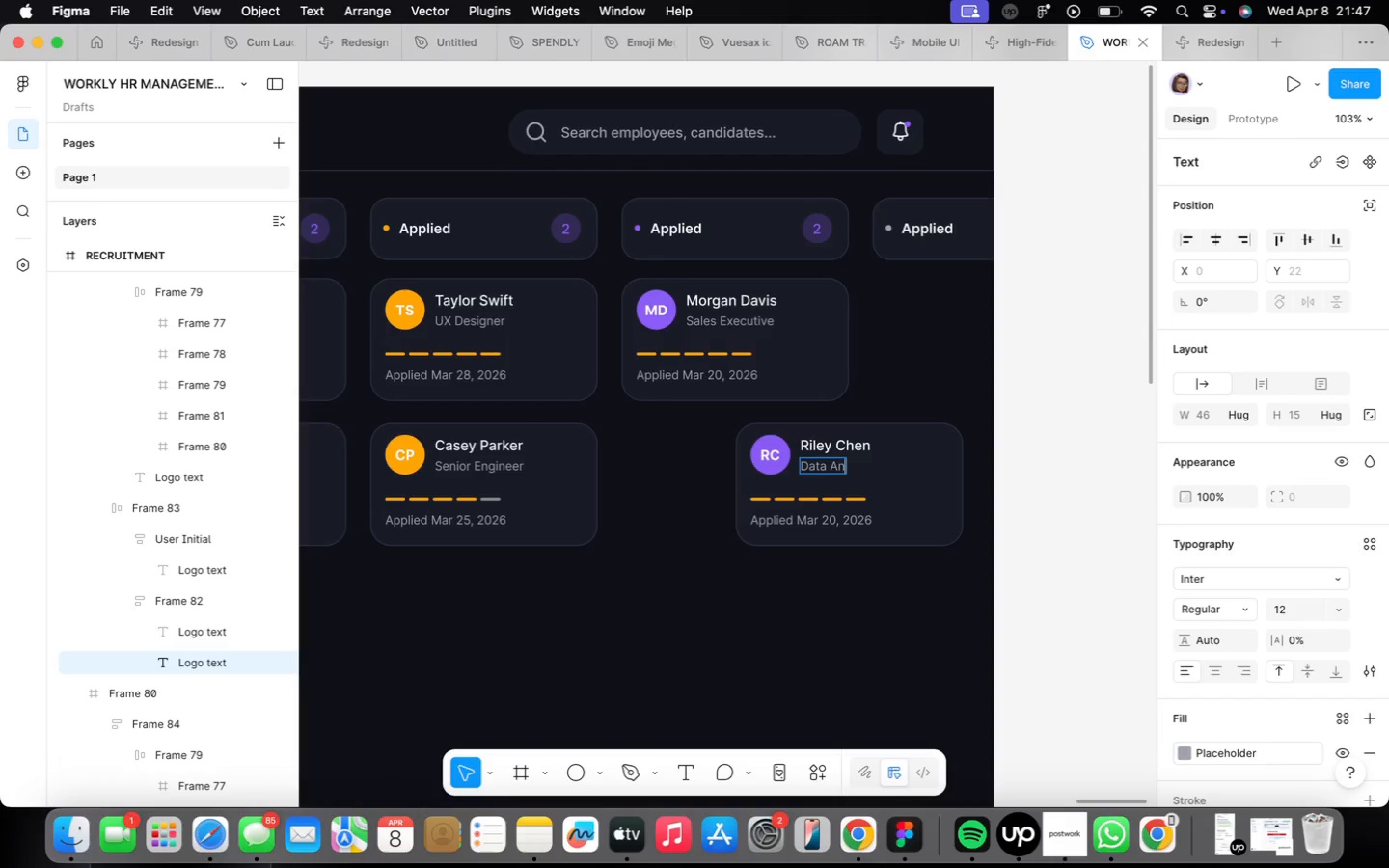 
key(Alt+A)
 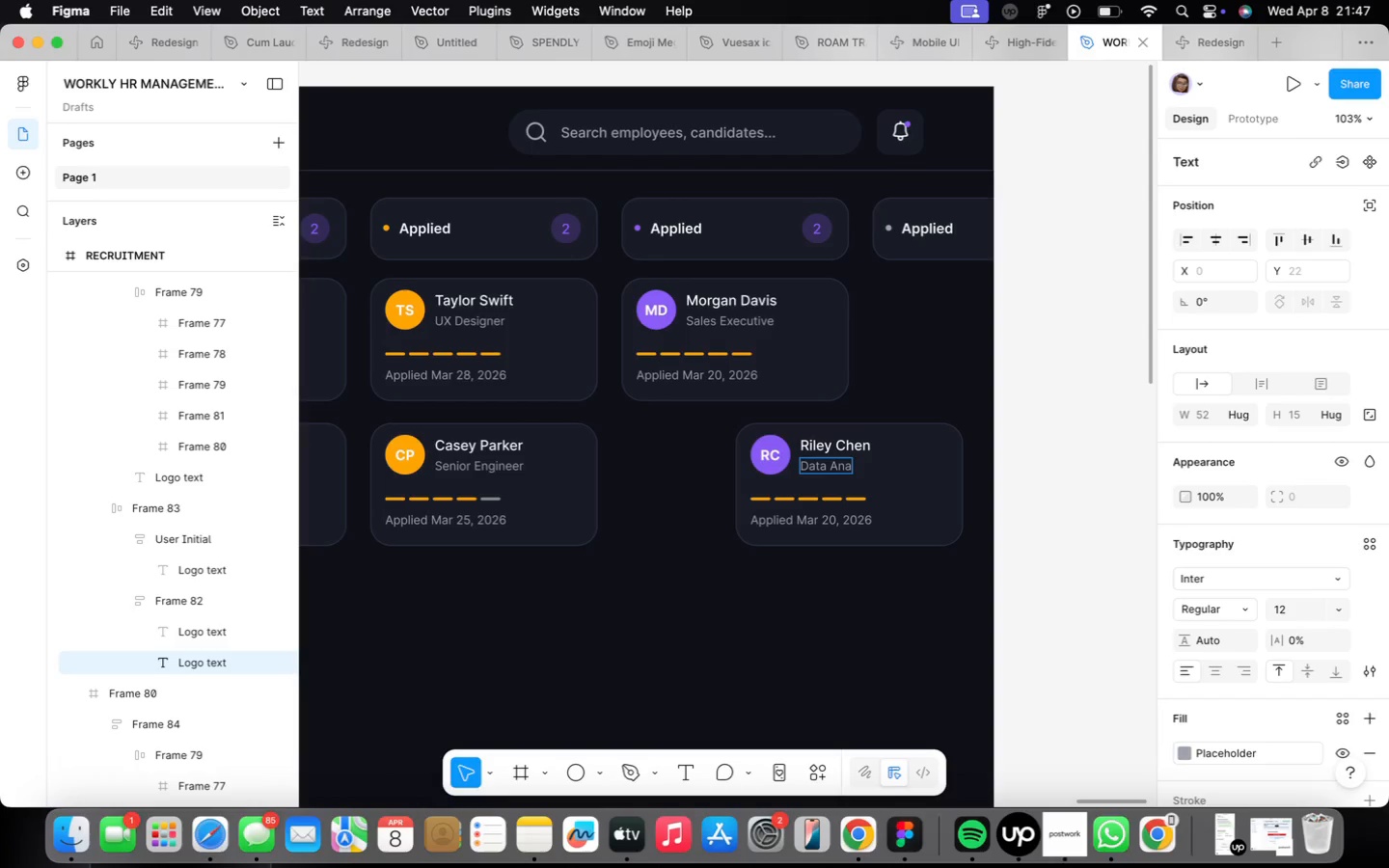 
key(Alt+L)
 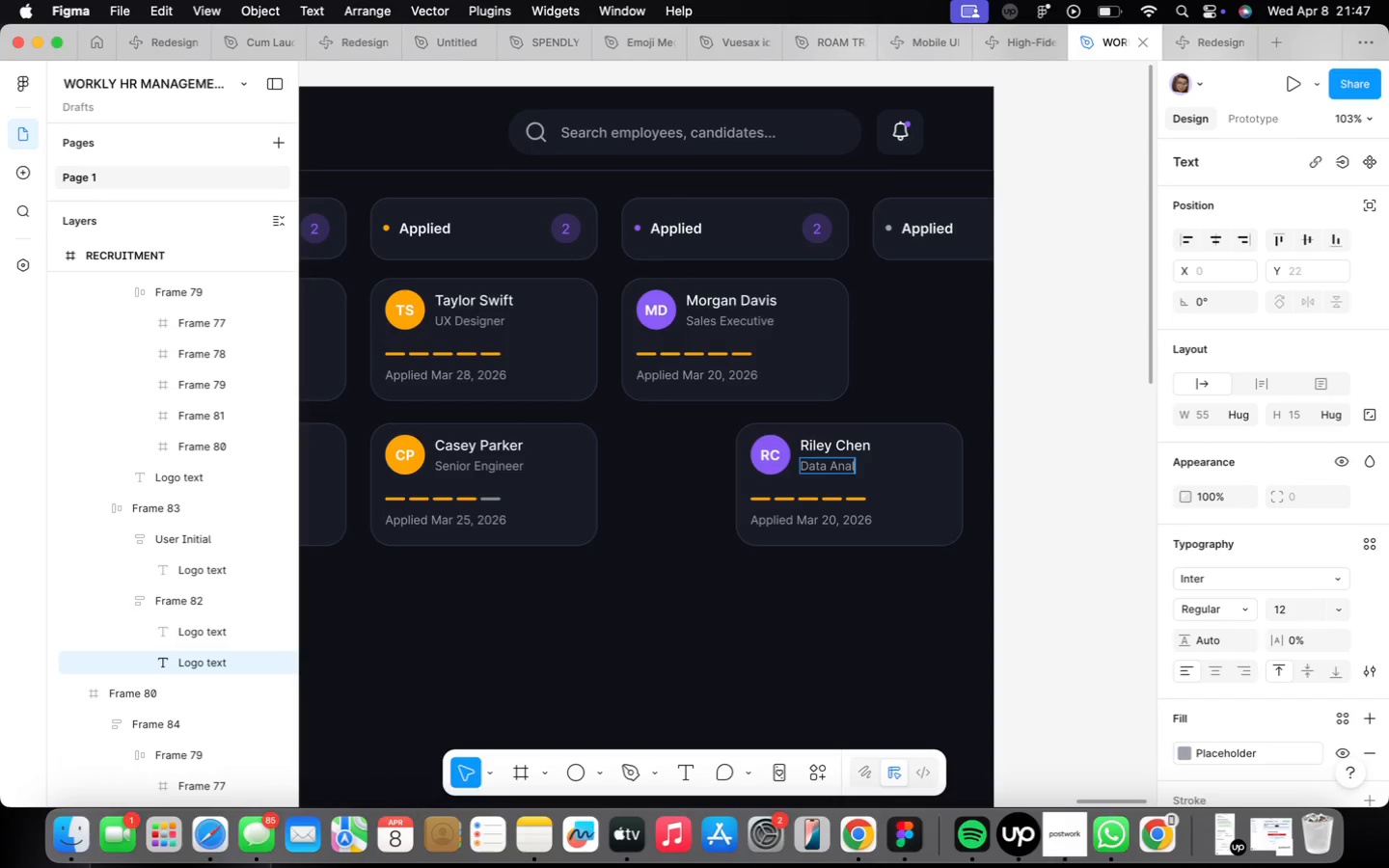 
key(Alt+Y)
 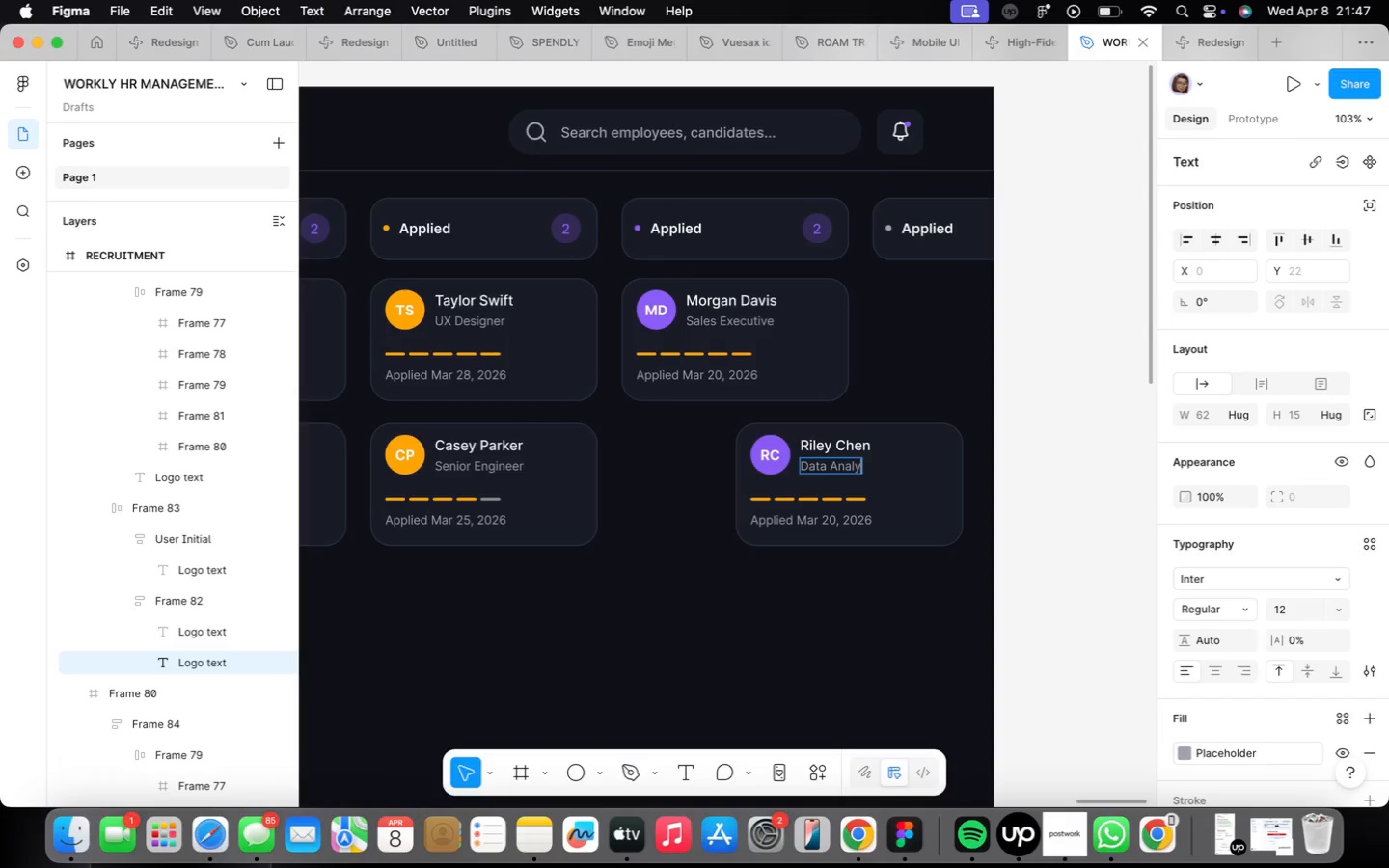 
key(Alt+S)
 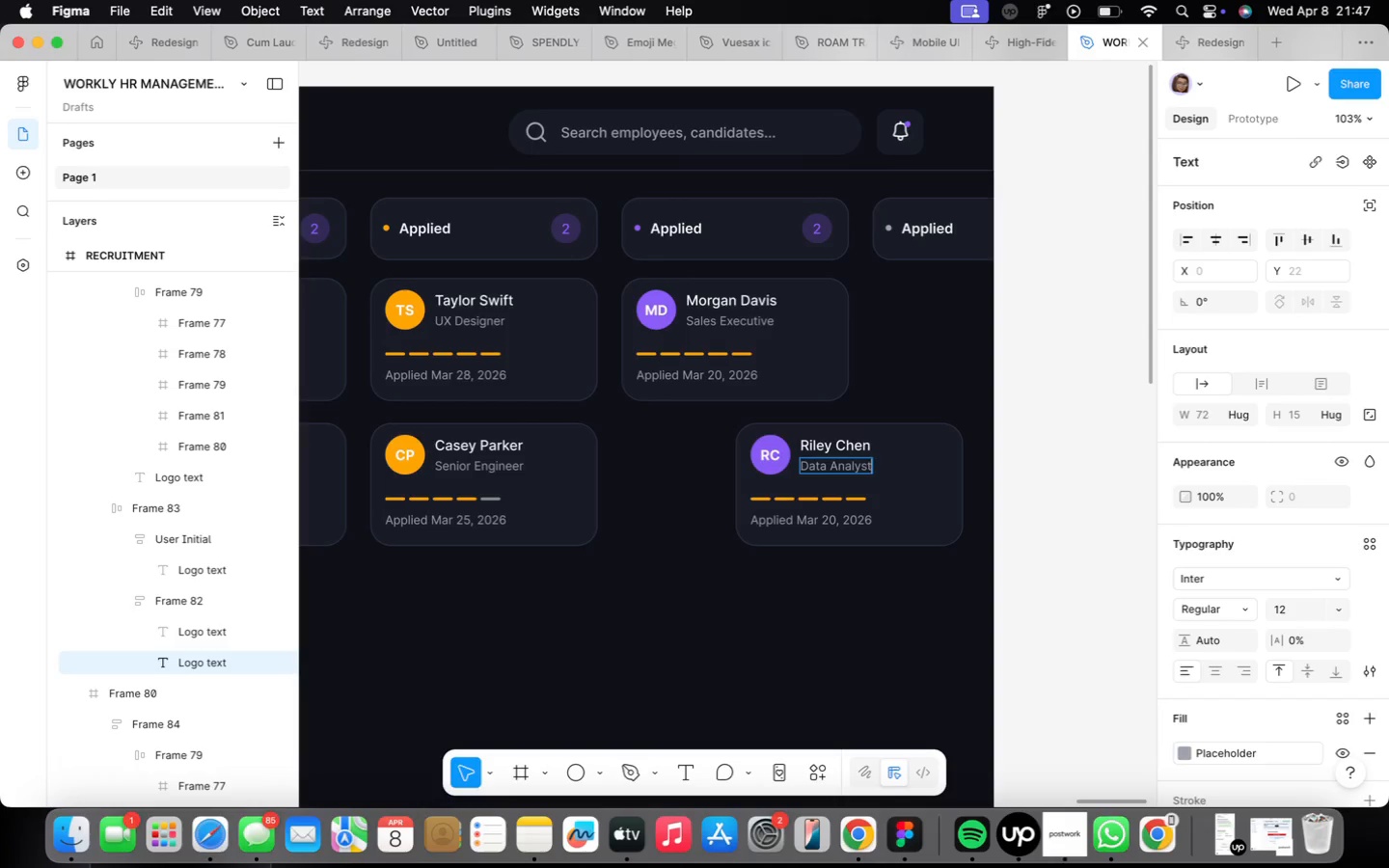 
key(Alt+T)
 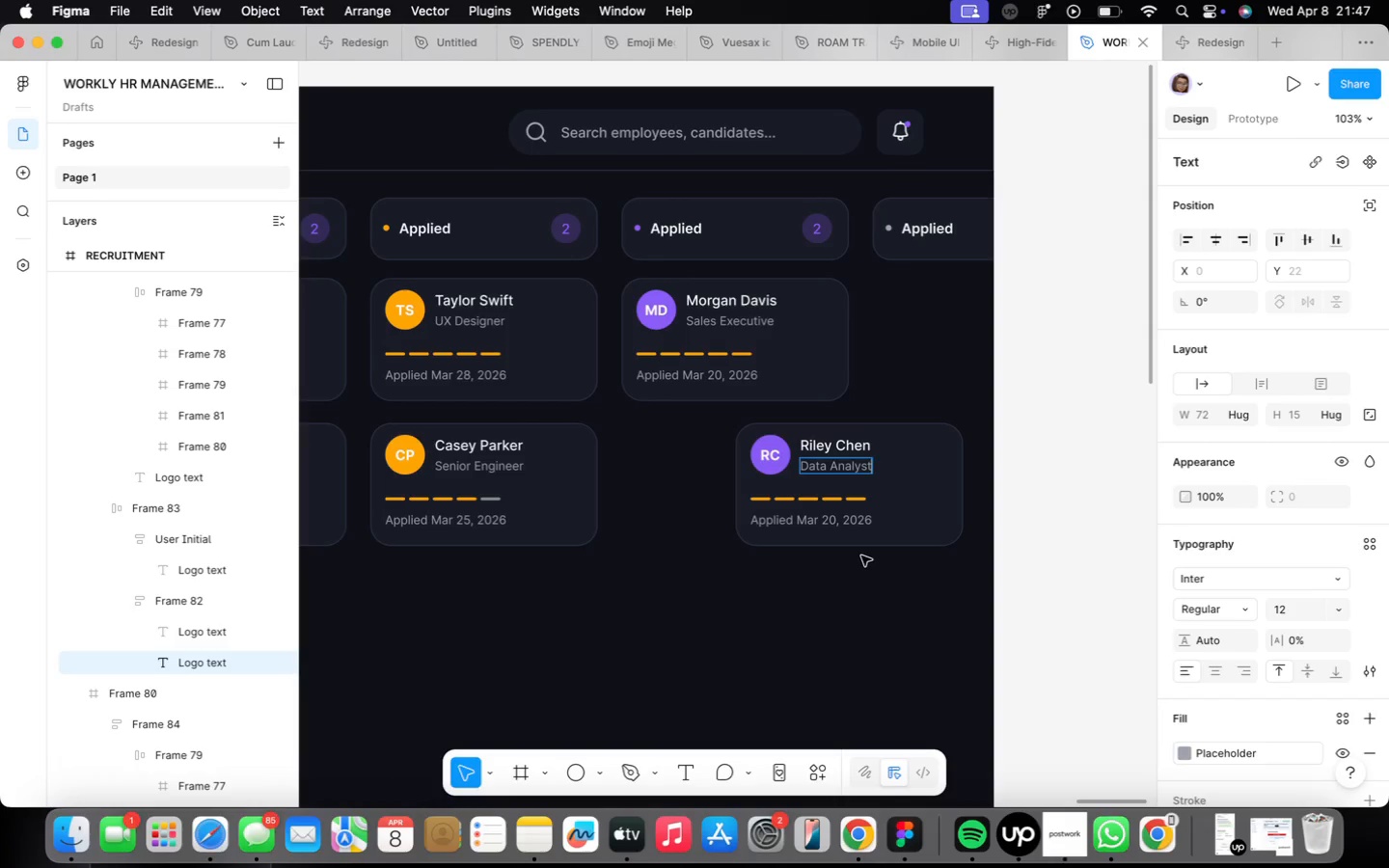 
left_click([835, 526])
 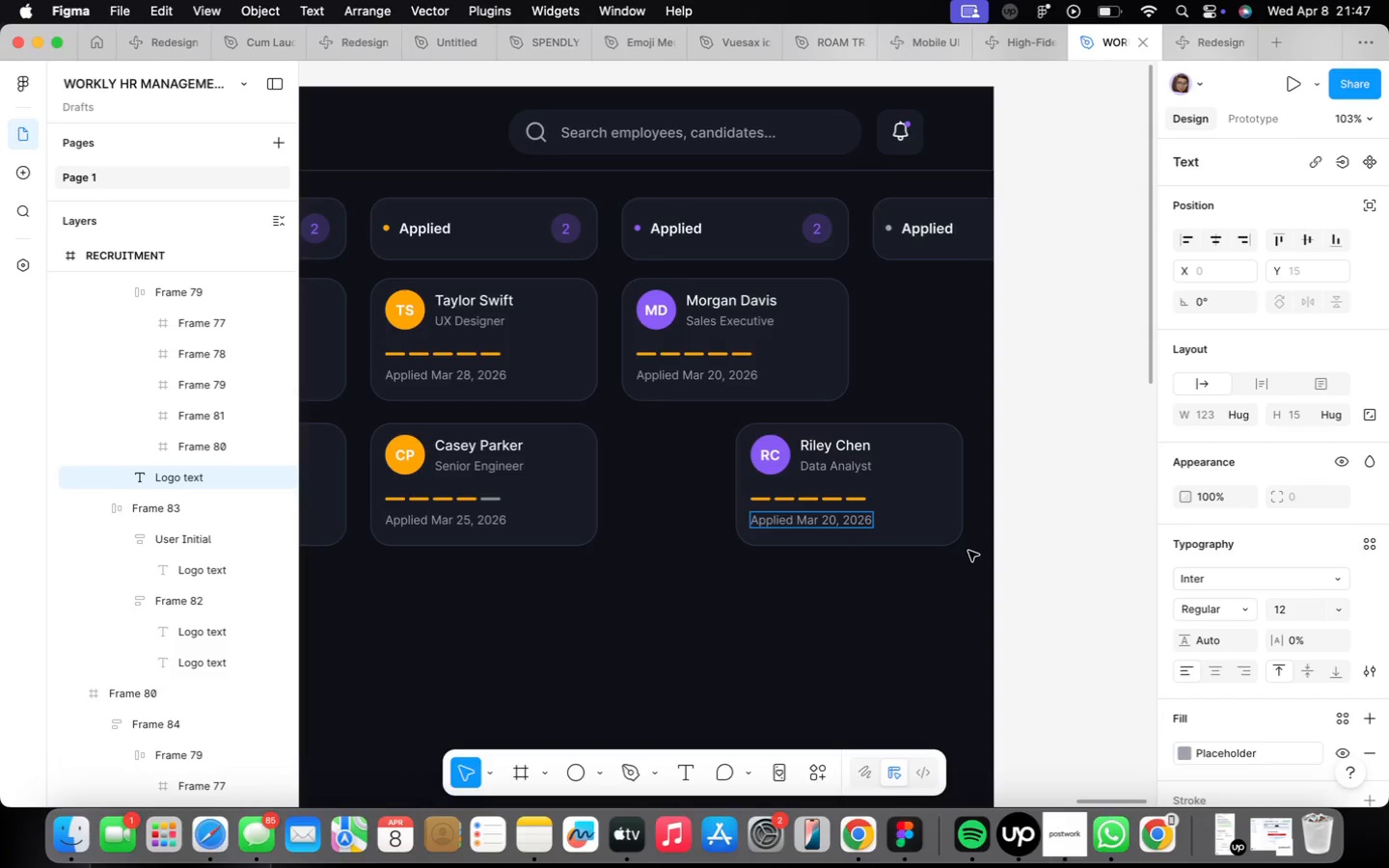 
key(Alt+Backspace)
 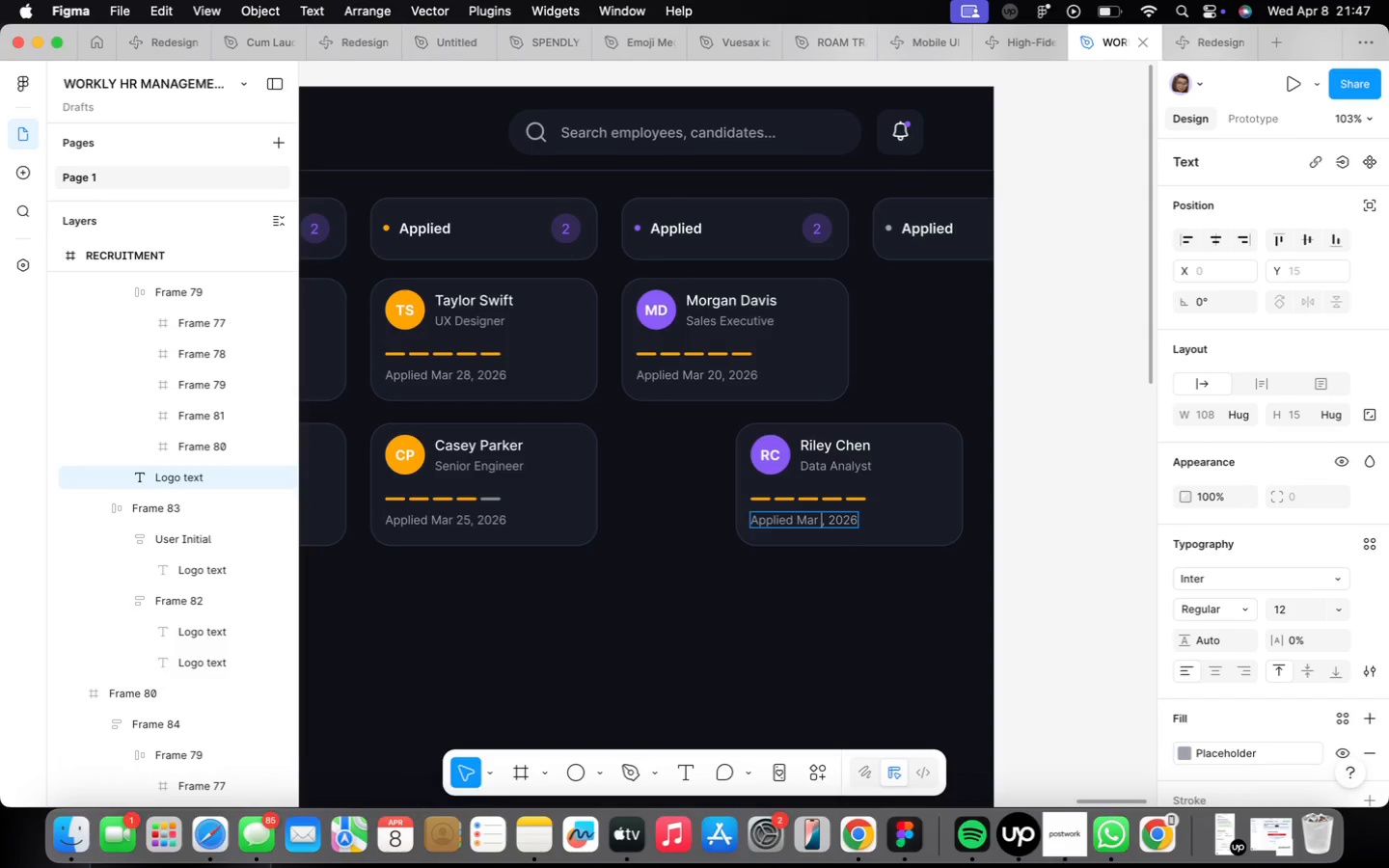 
key(Alt+Backspace)
 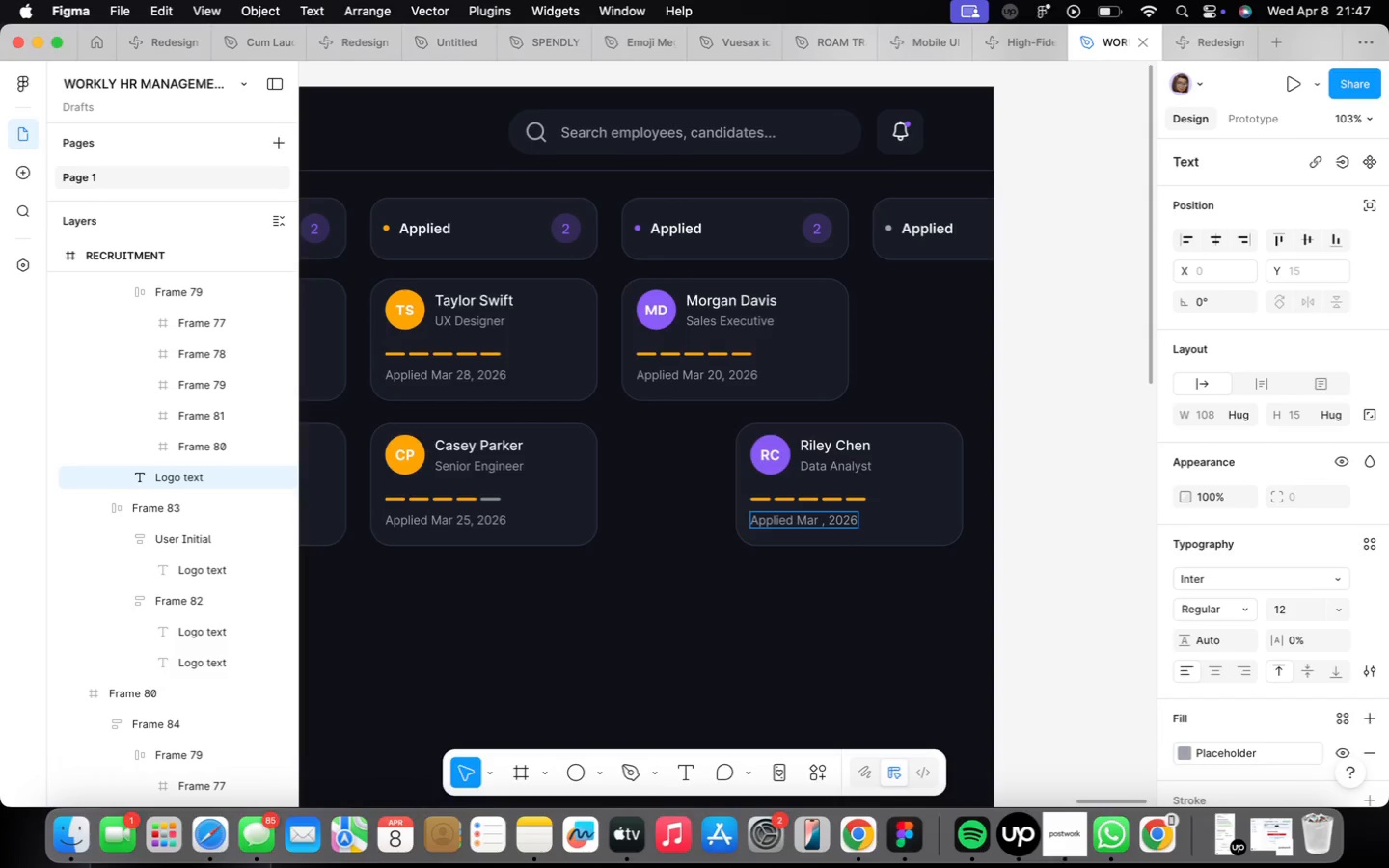 
key(Alt+1)
 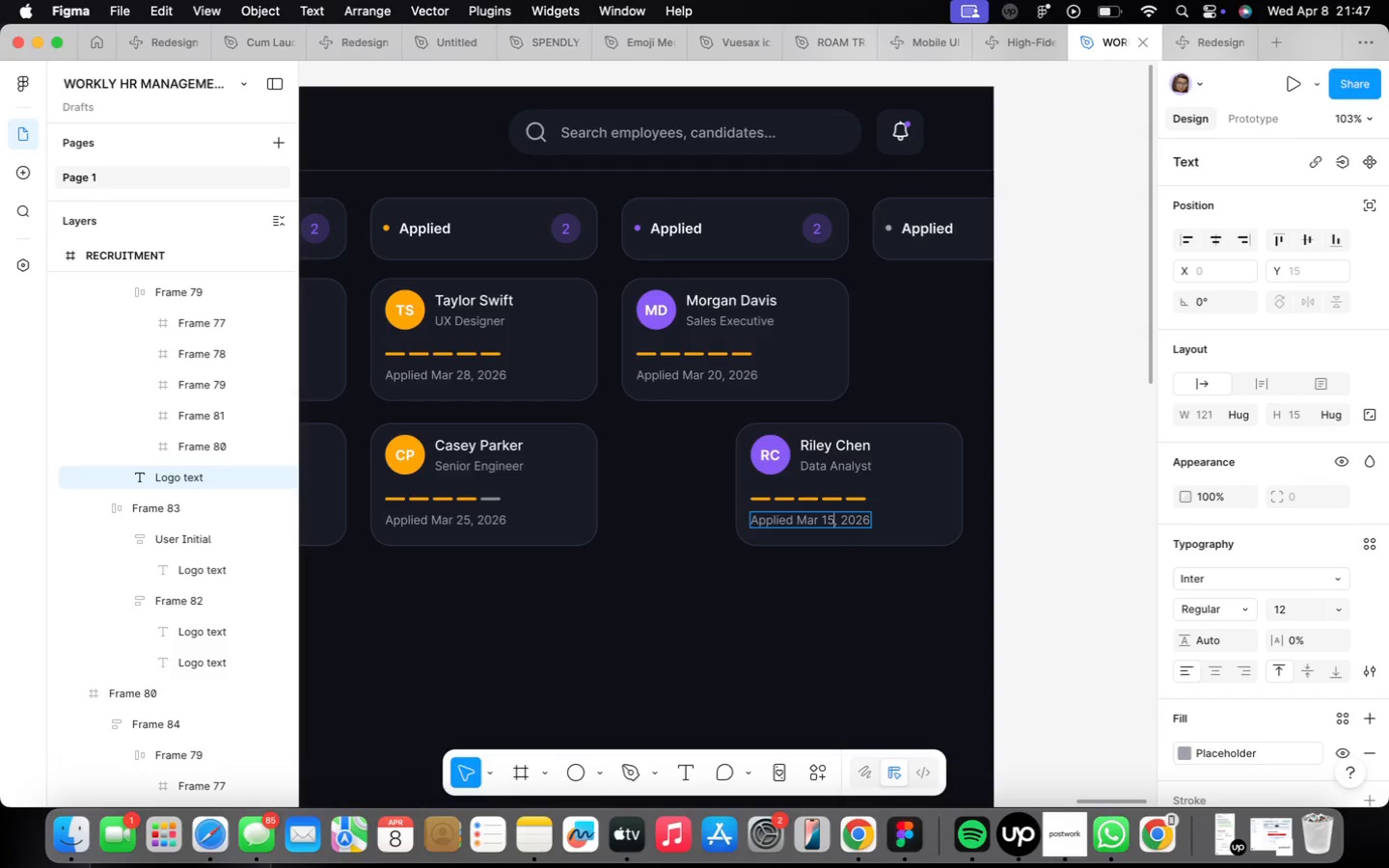 
key(Alt+5)
 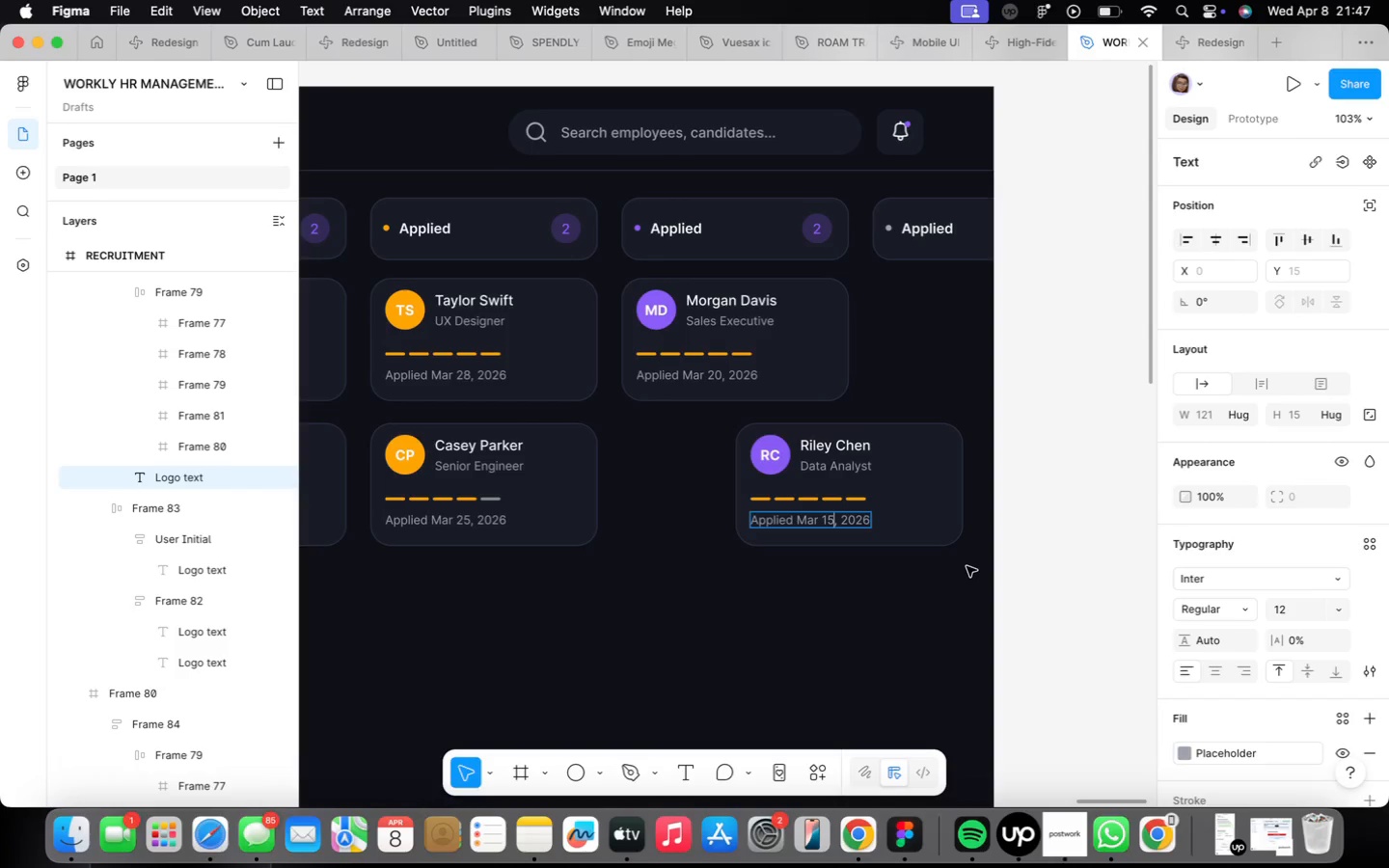 
left_click([966, 572])
 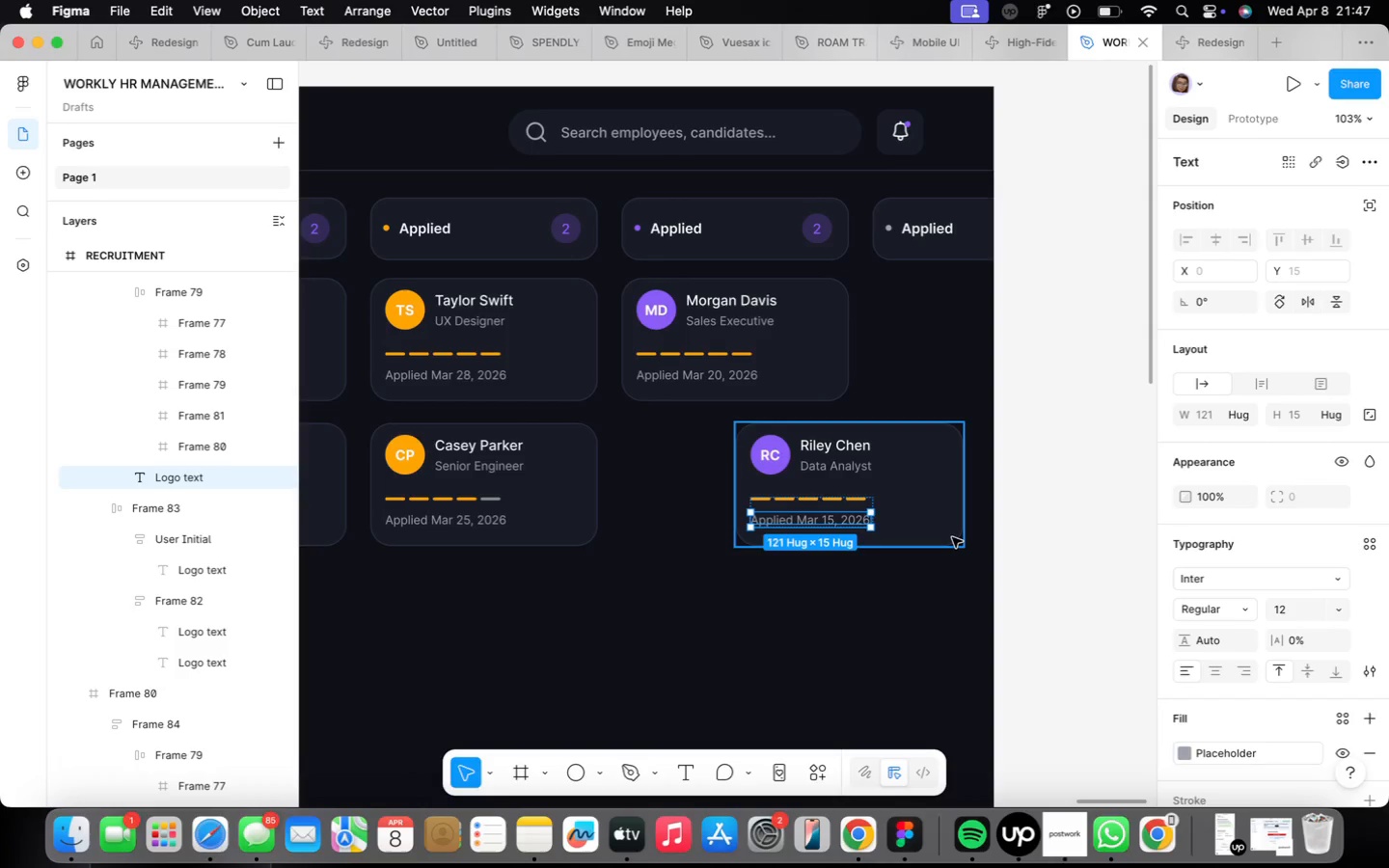 
double_click([952, 536])
 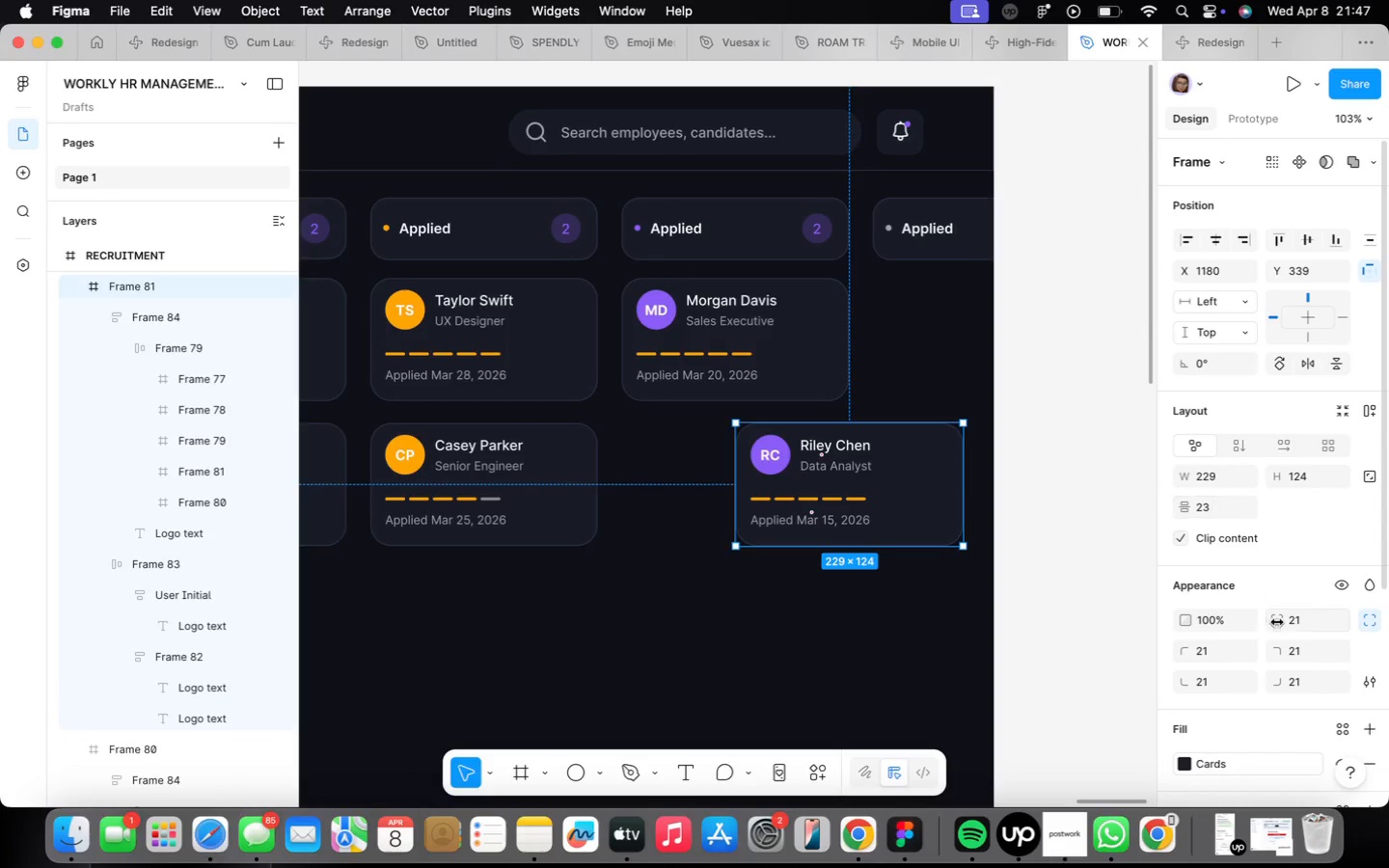 
scroll: coordinate [1260, 622], scroll_direction: down, amount: 45.0
 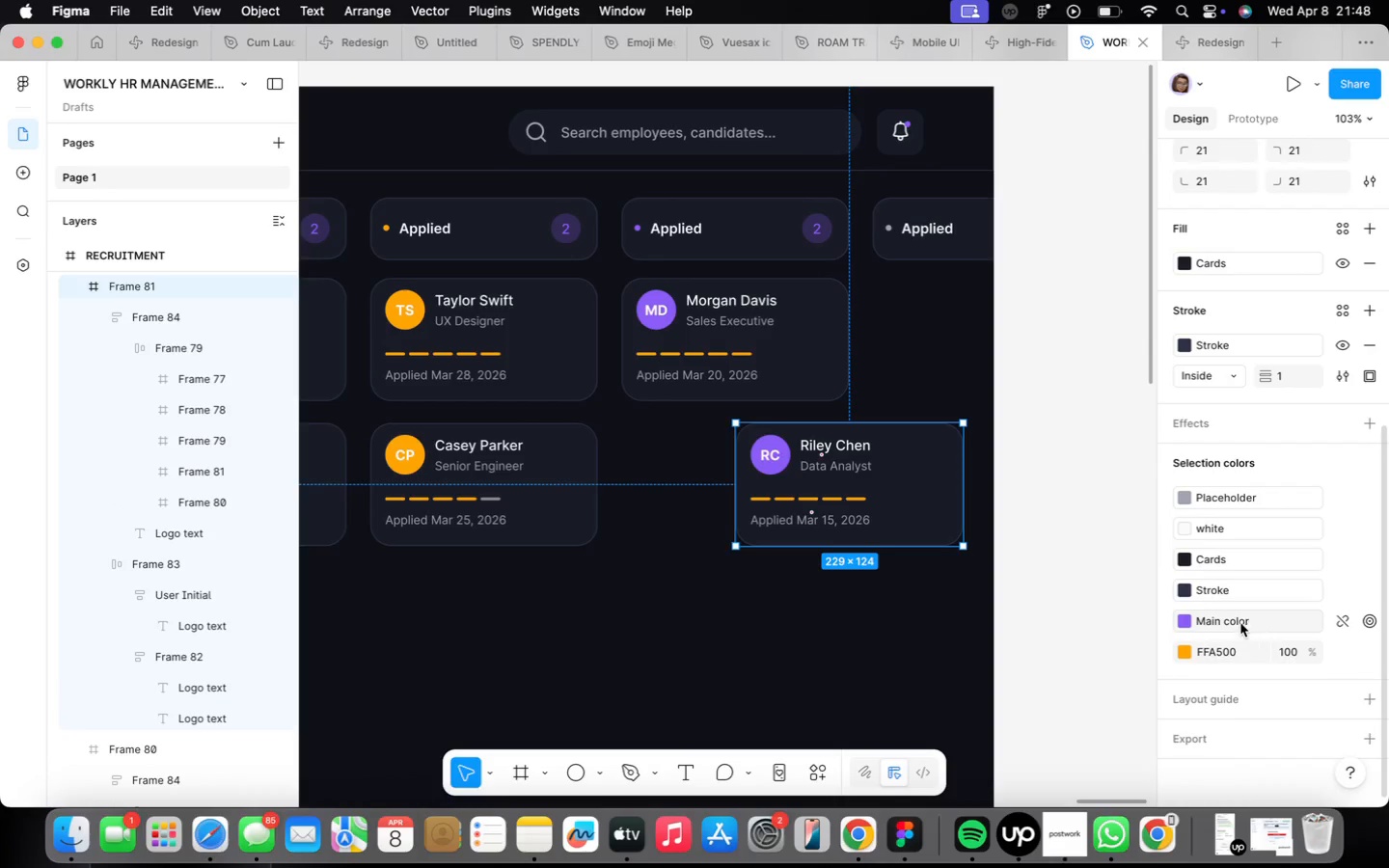 
left_click([1238, 614])
 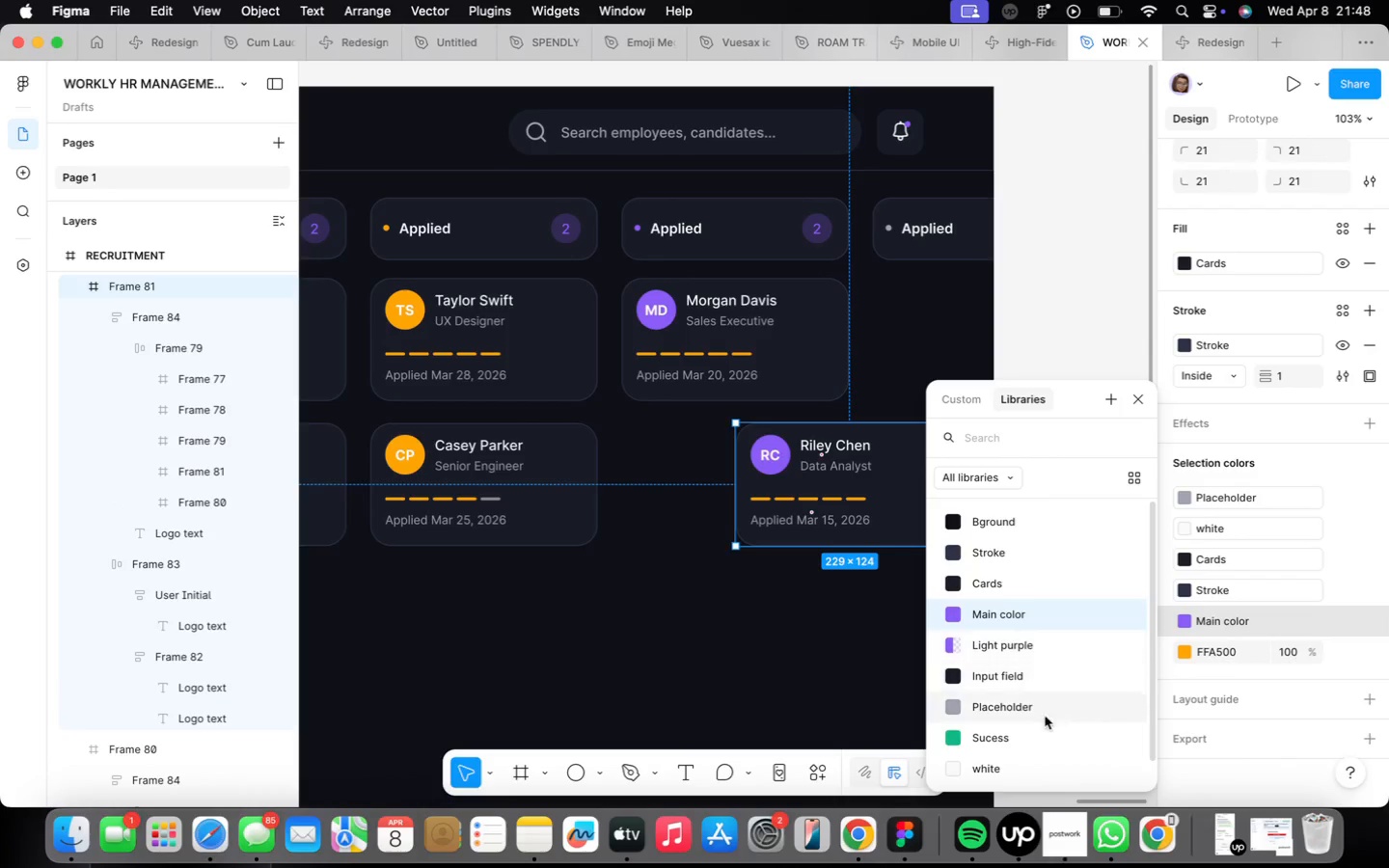 
left_click([1029, 736])
 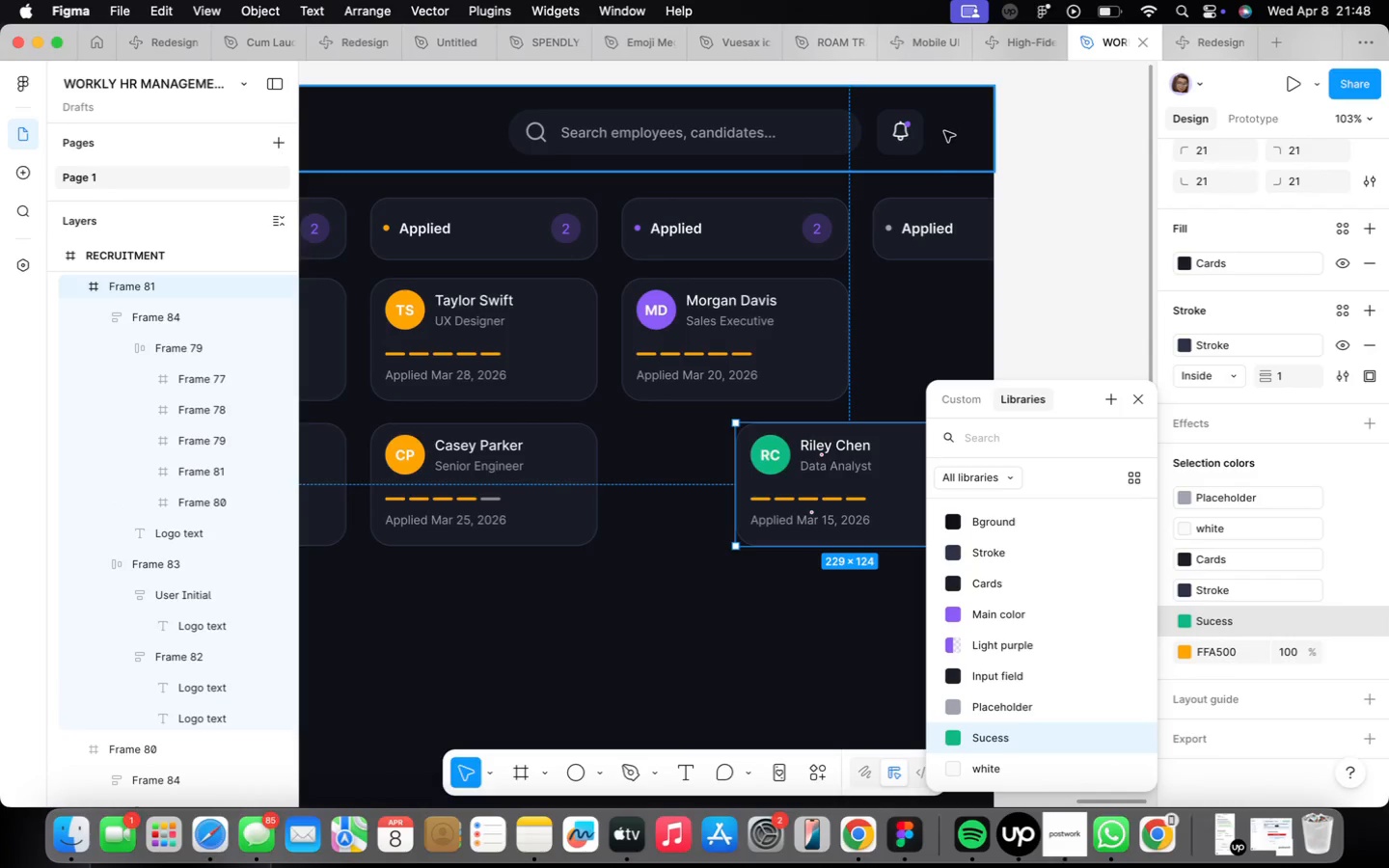 
left_click([909, 241])
 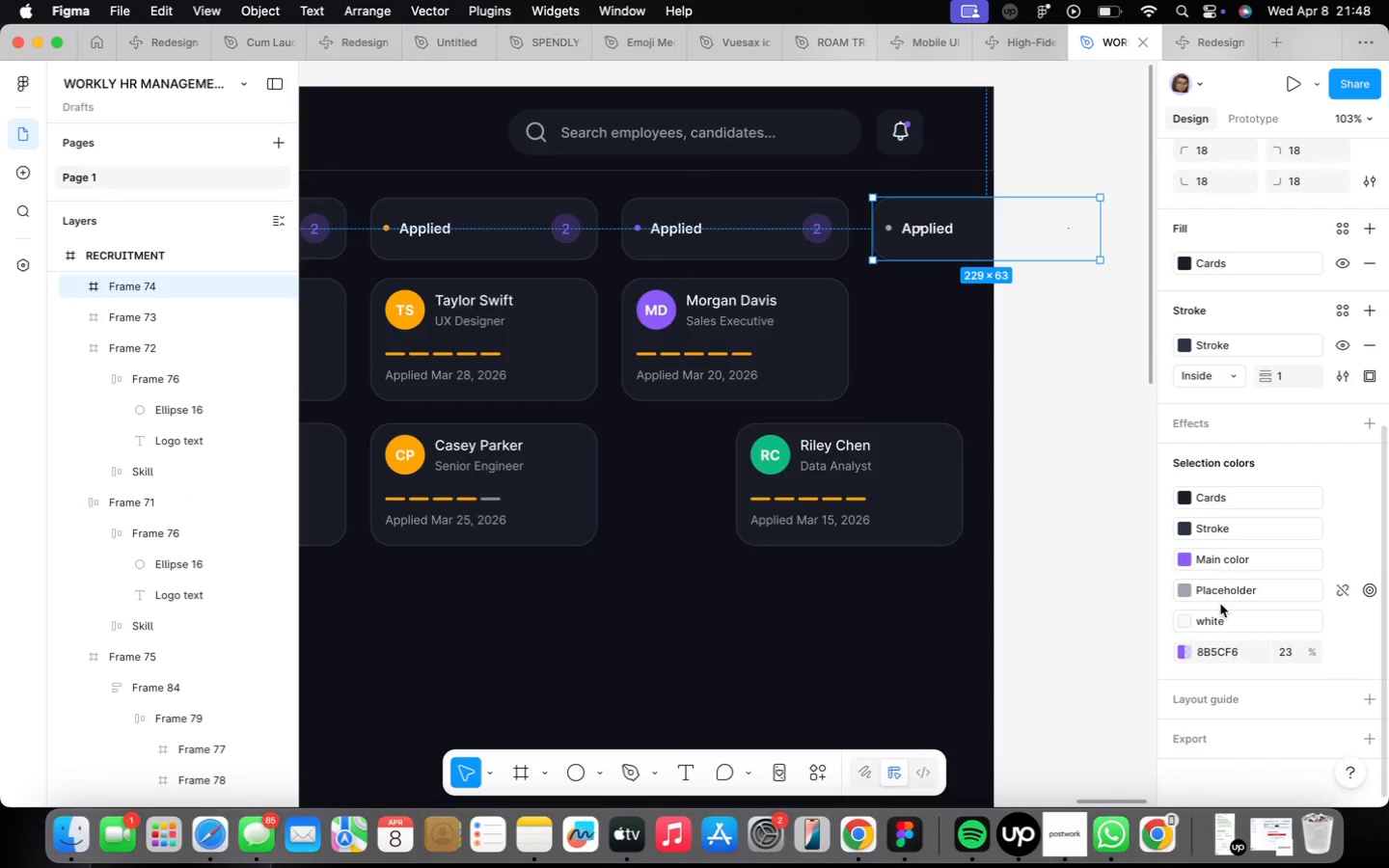 
left_click([1225, 591])
 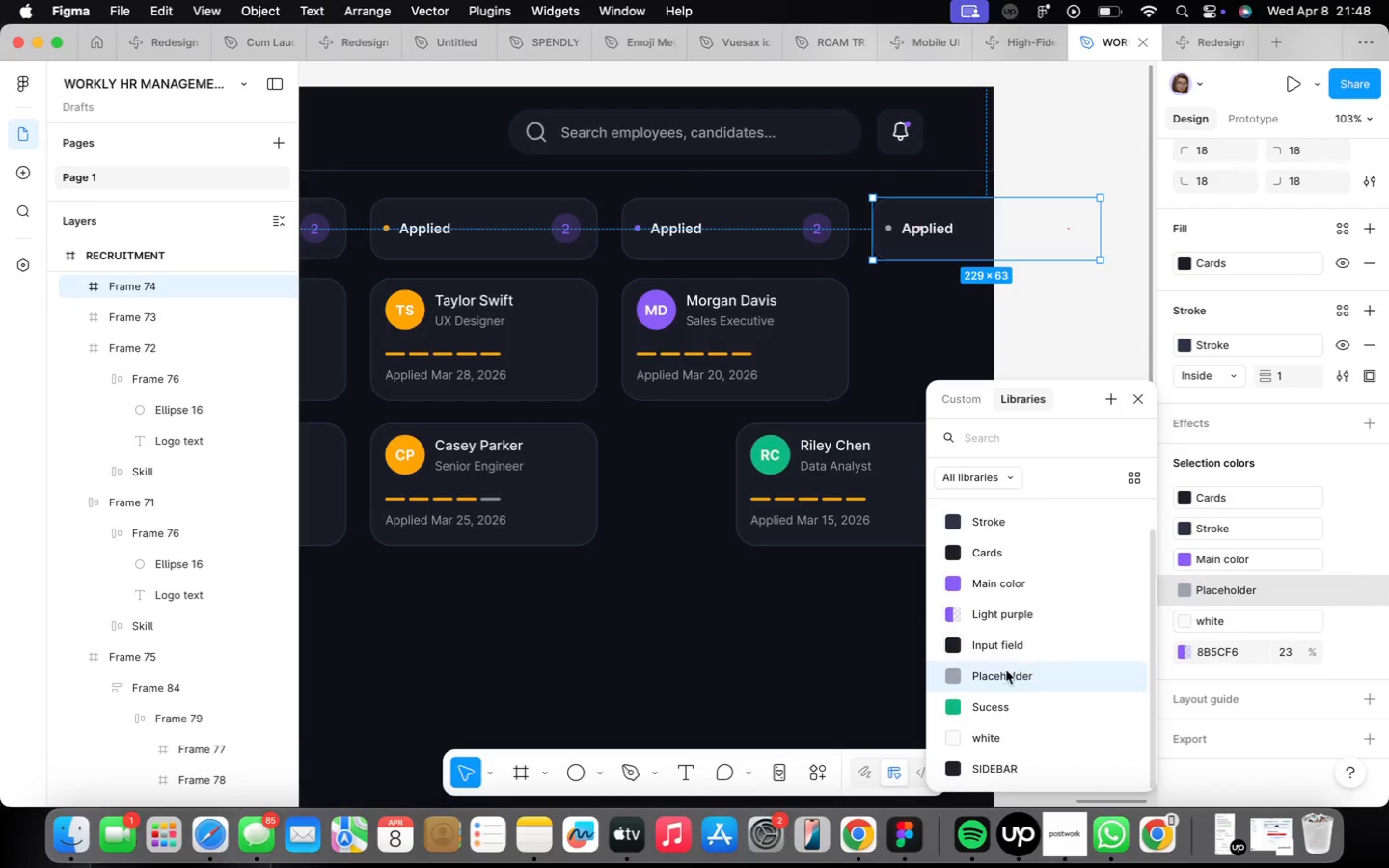 
left_click([1000, 705])
 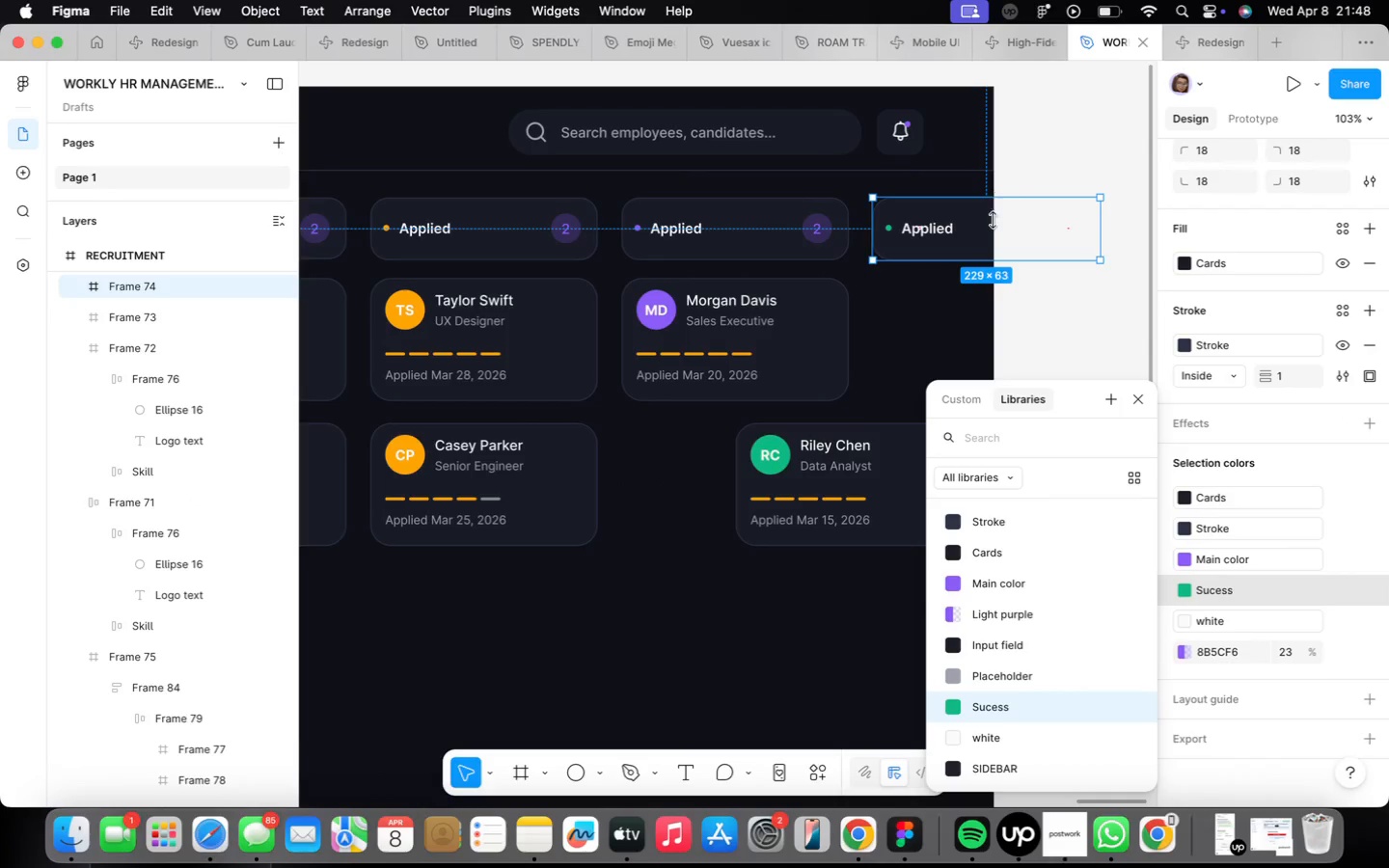 
left_click([912, 349])
 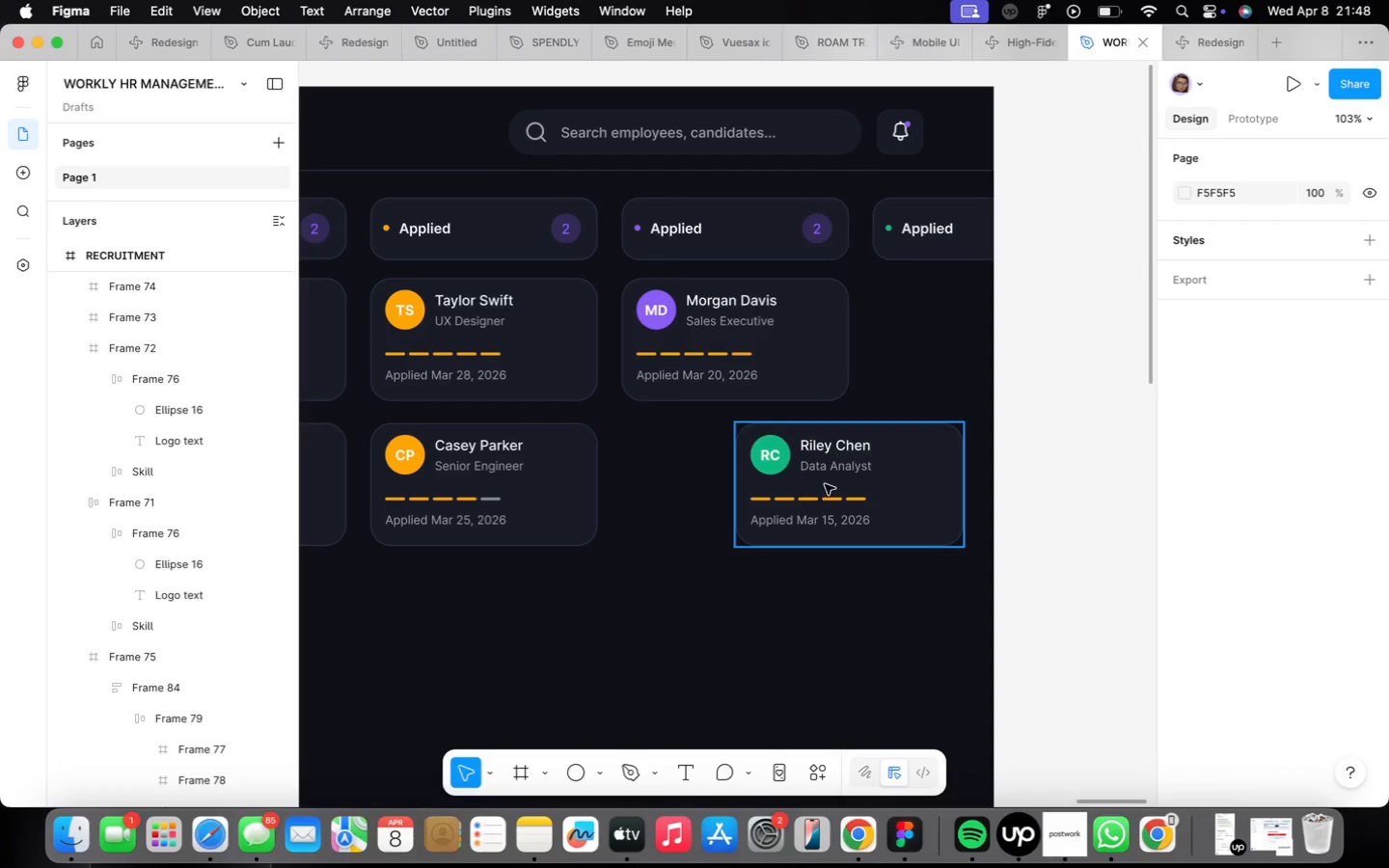 
left_click([830, 496])
 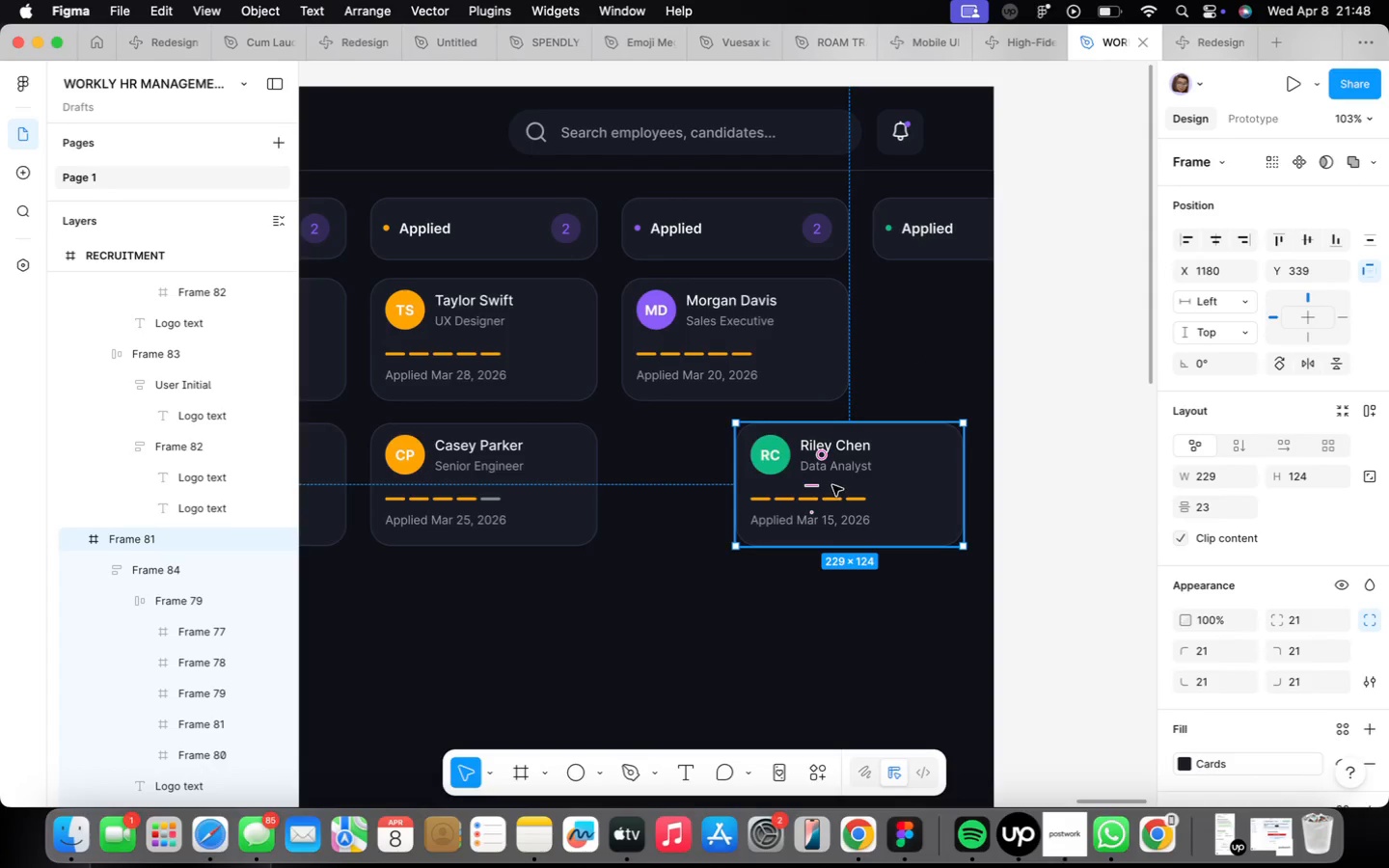 
left_click_drag(start_coordinate=[833, 486], to_coordinate=[968, 339])
 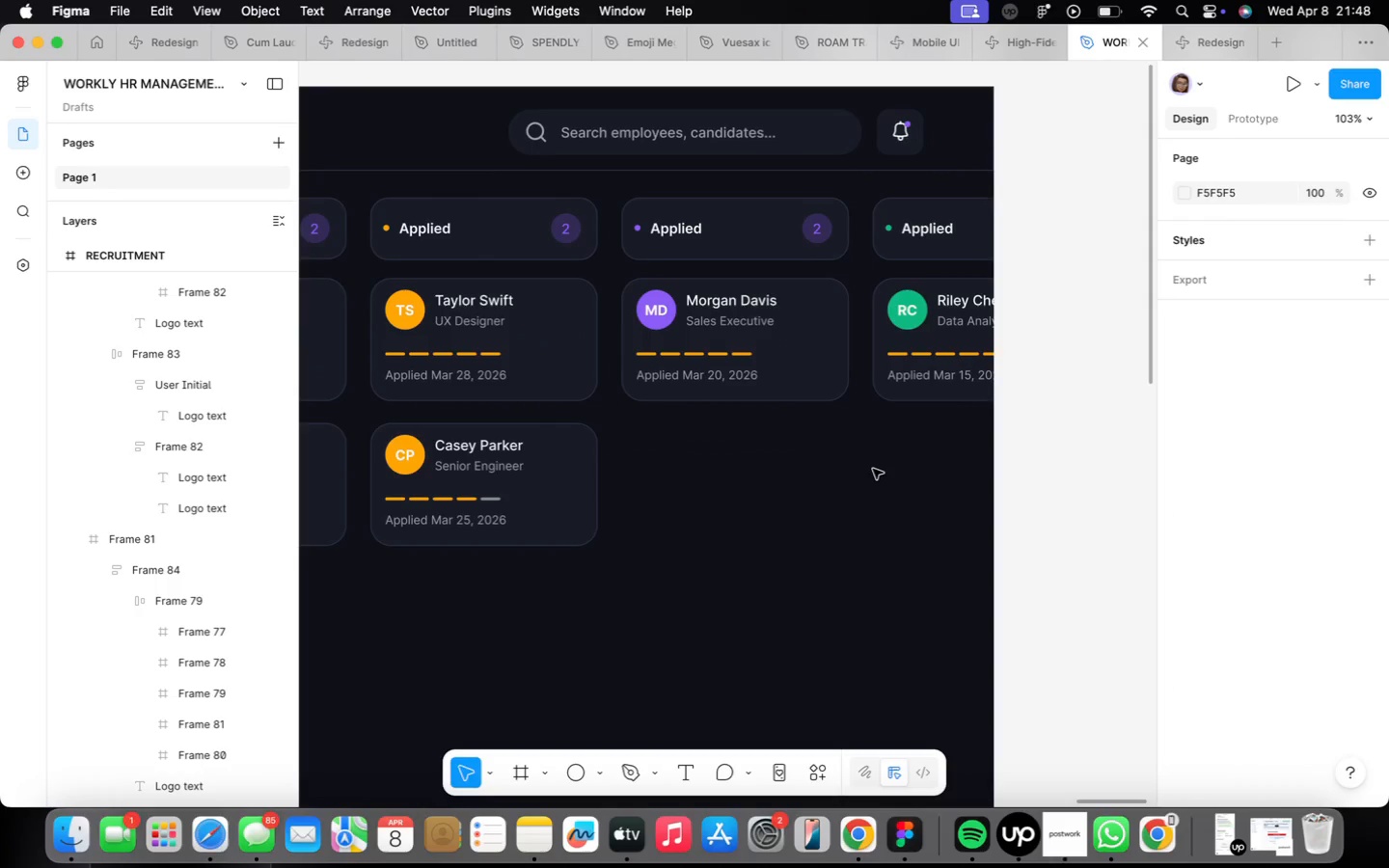 
scroll: coordinate [871, 467], scroll_direction: down, amount: 16.0
 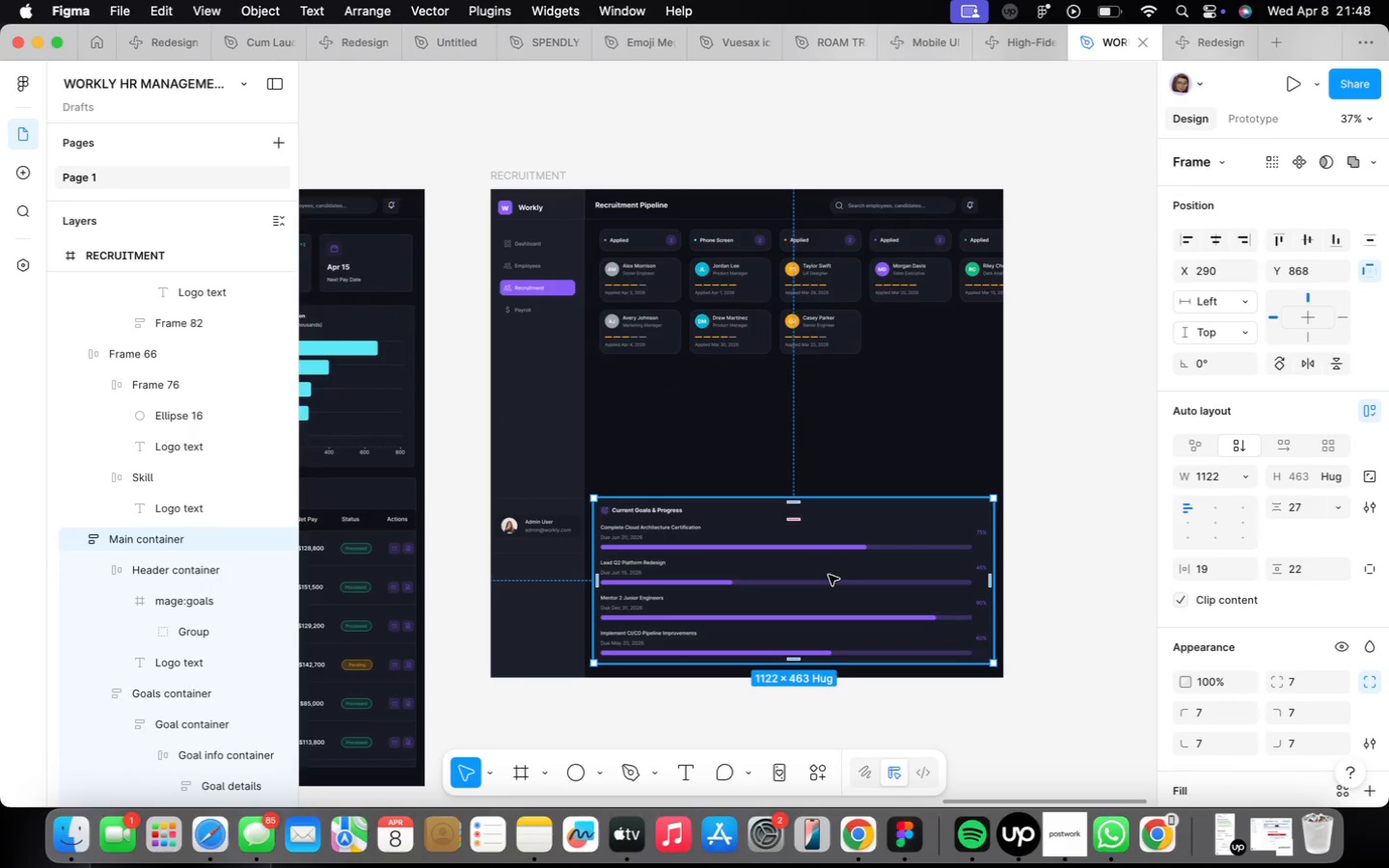 
key(Alt+Backspace)
 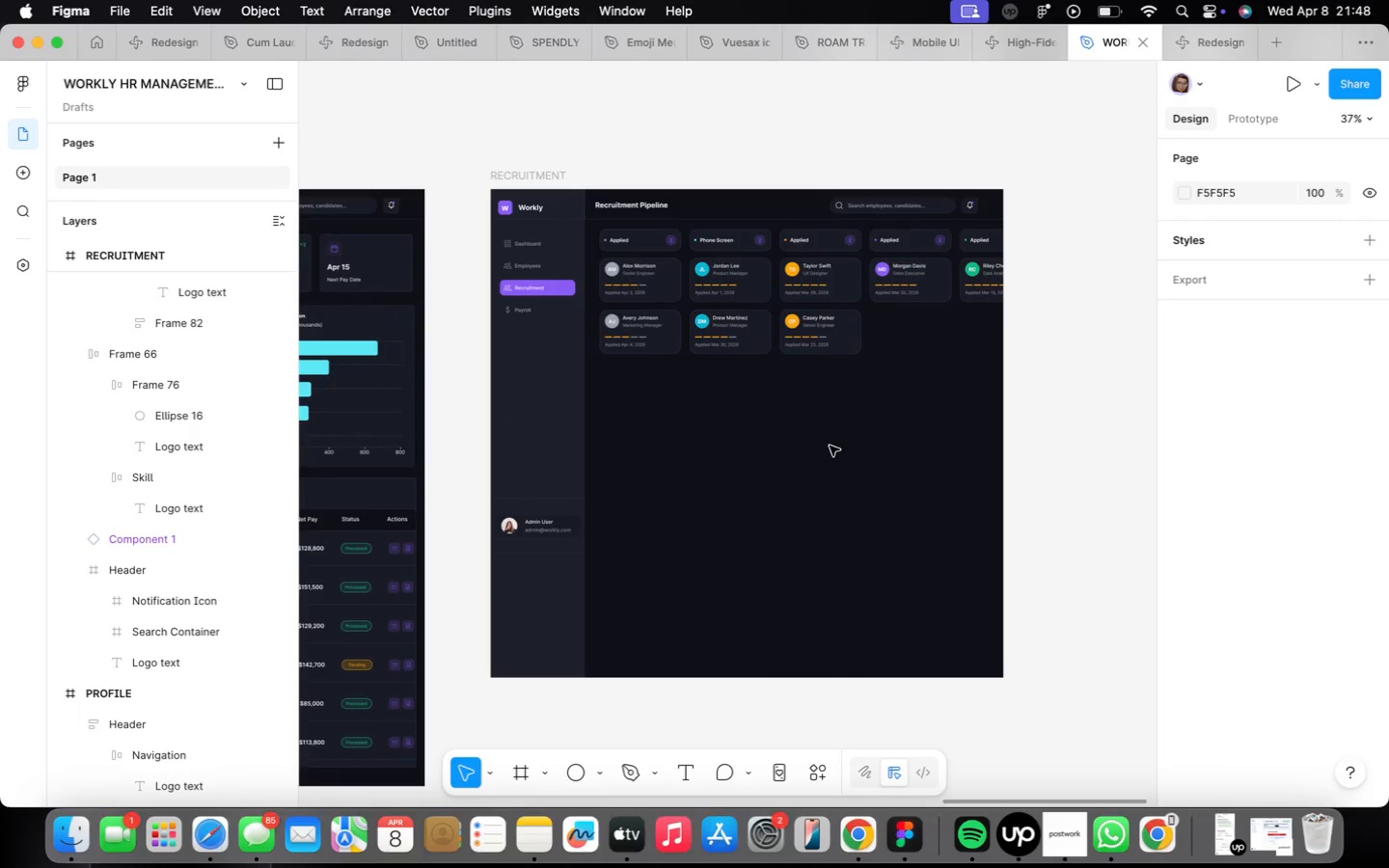 
mouse_move([1082, 845])